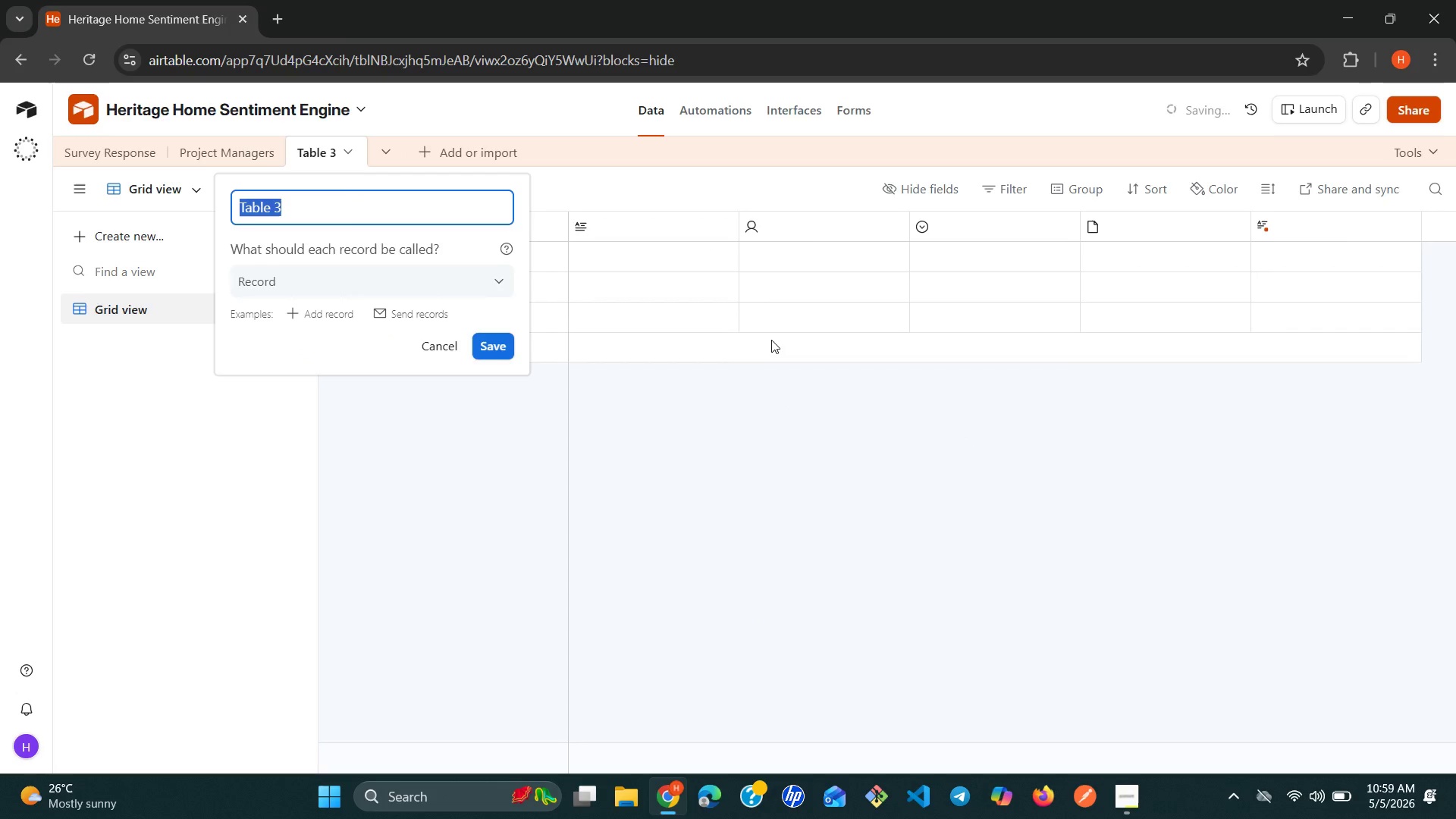 
type(Construction)
 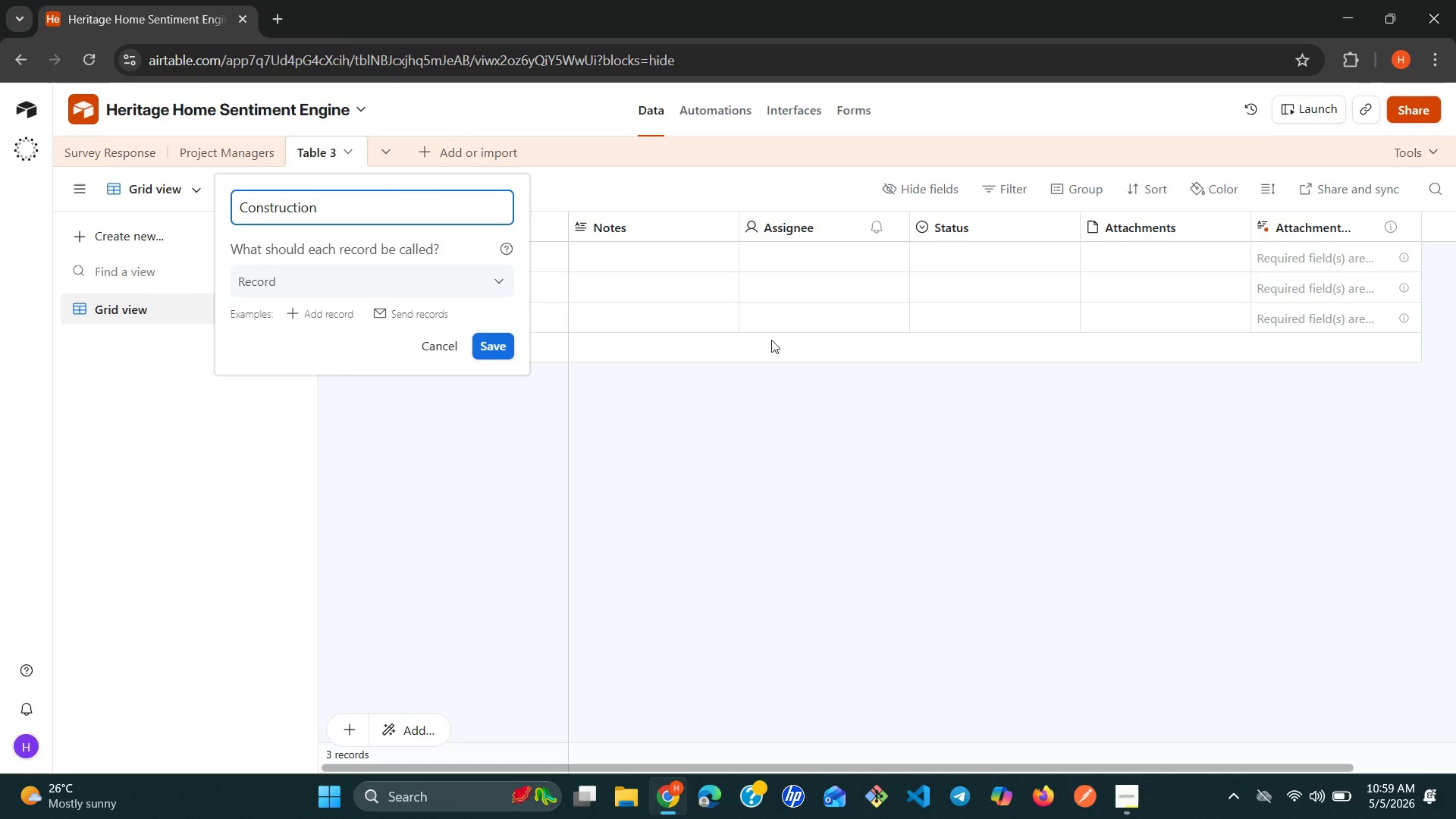 
type( Types)
 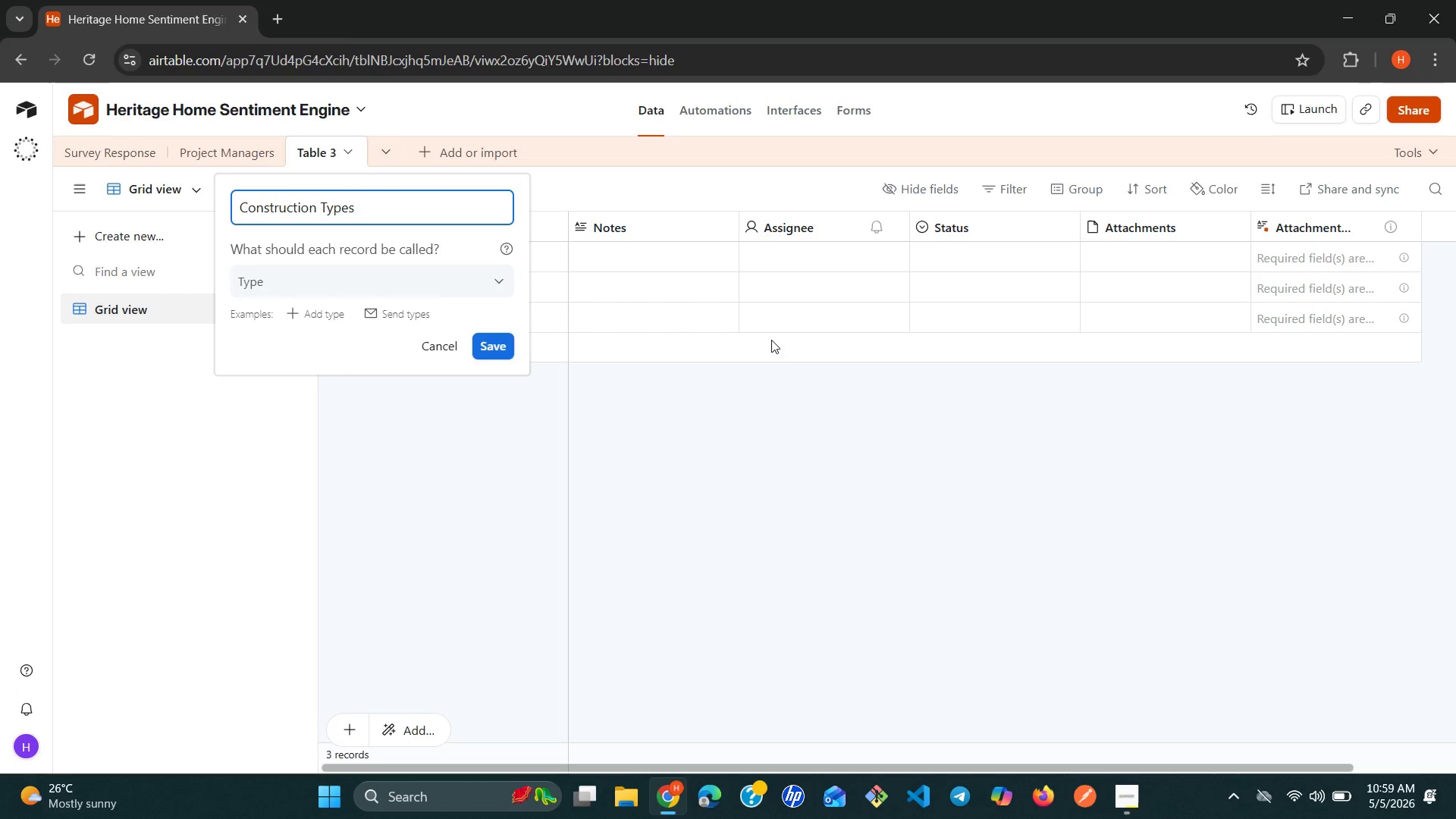 
wait(20.84)
 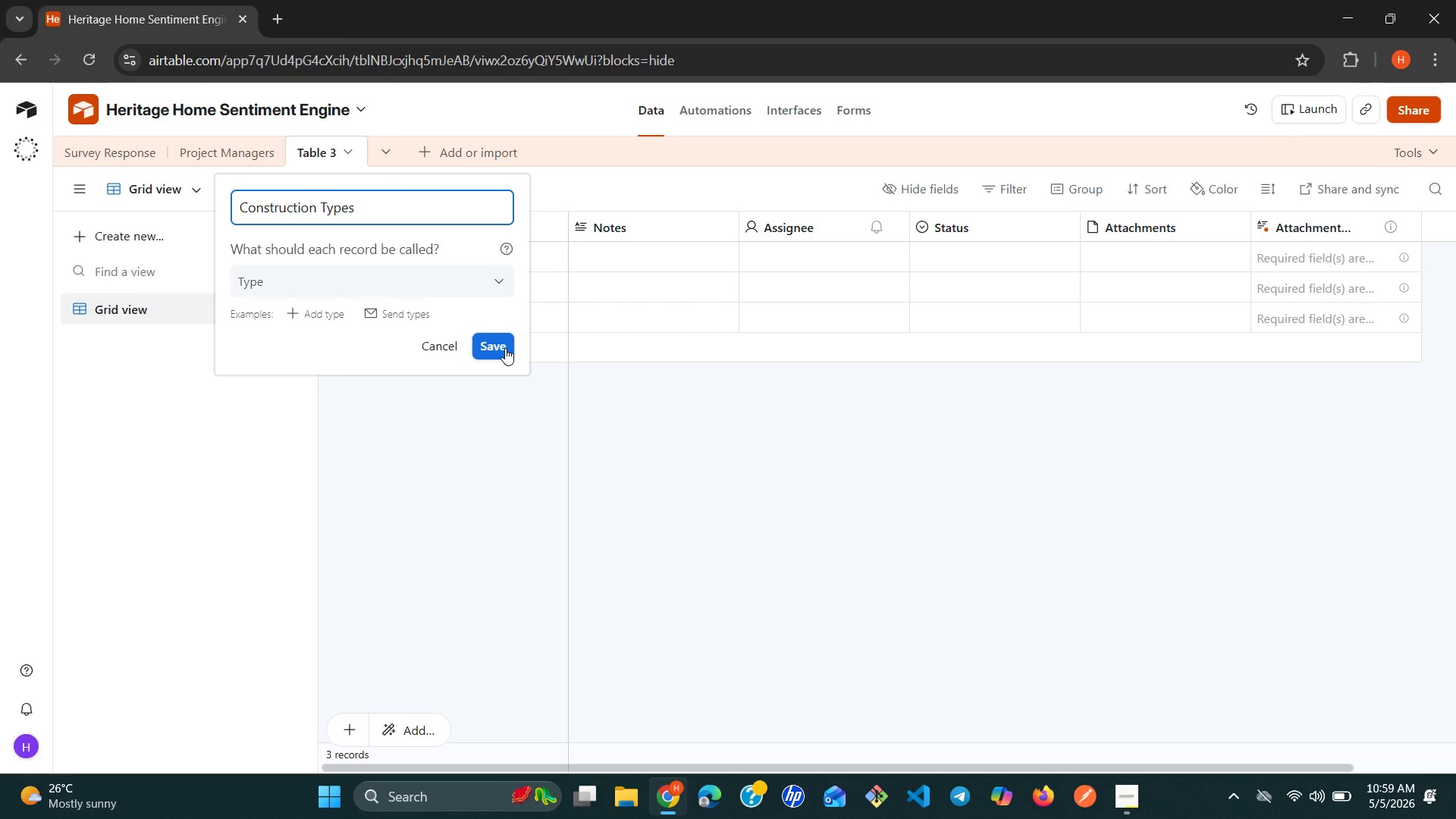 
left_click([505, 348])
 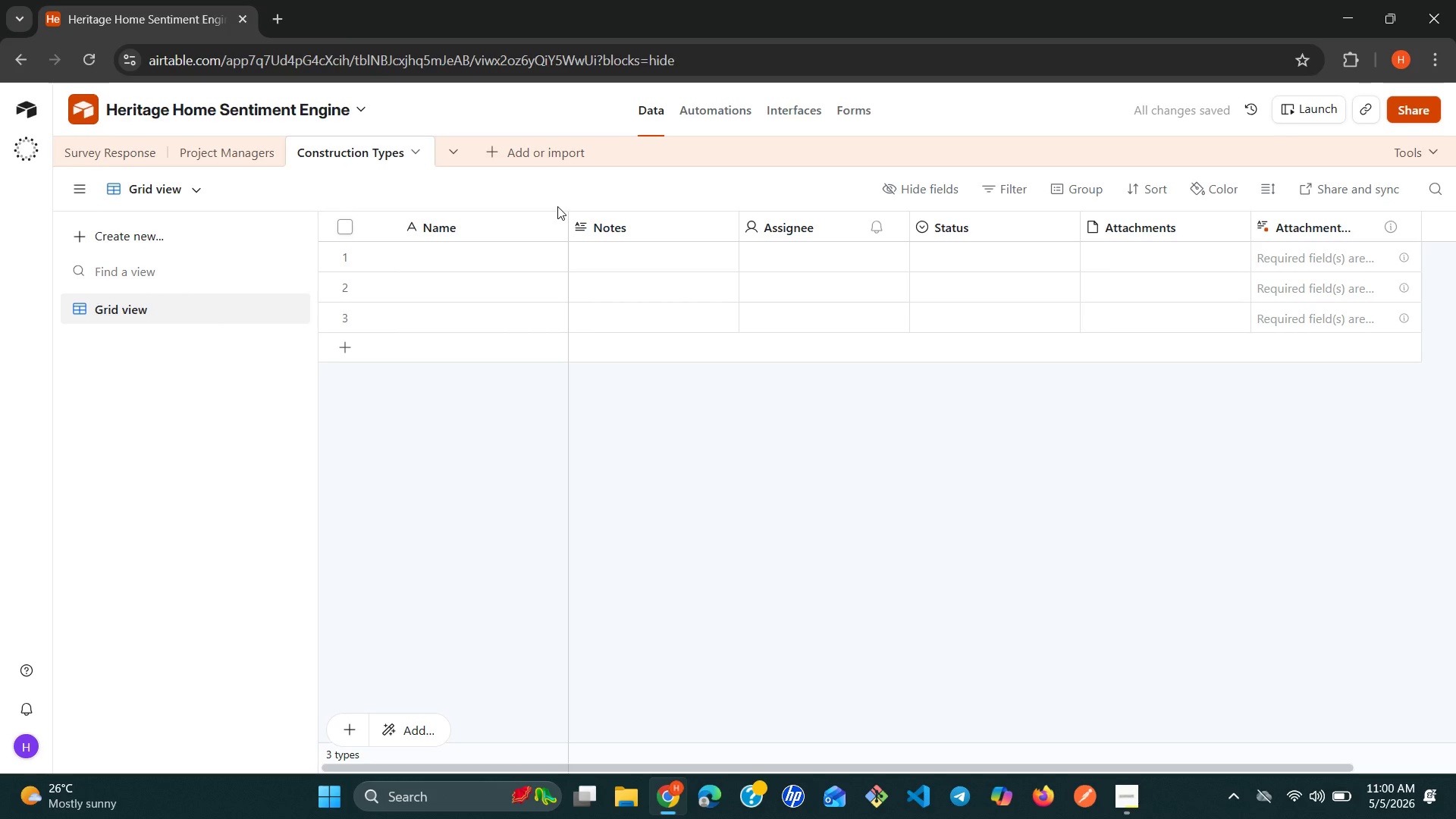 
left_click([548, 235])
 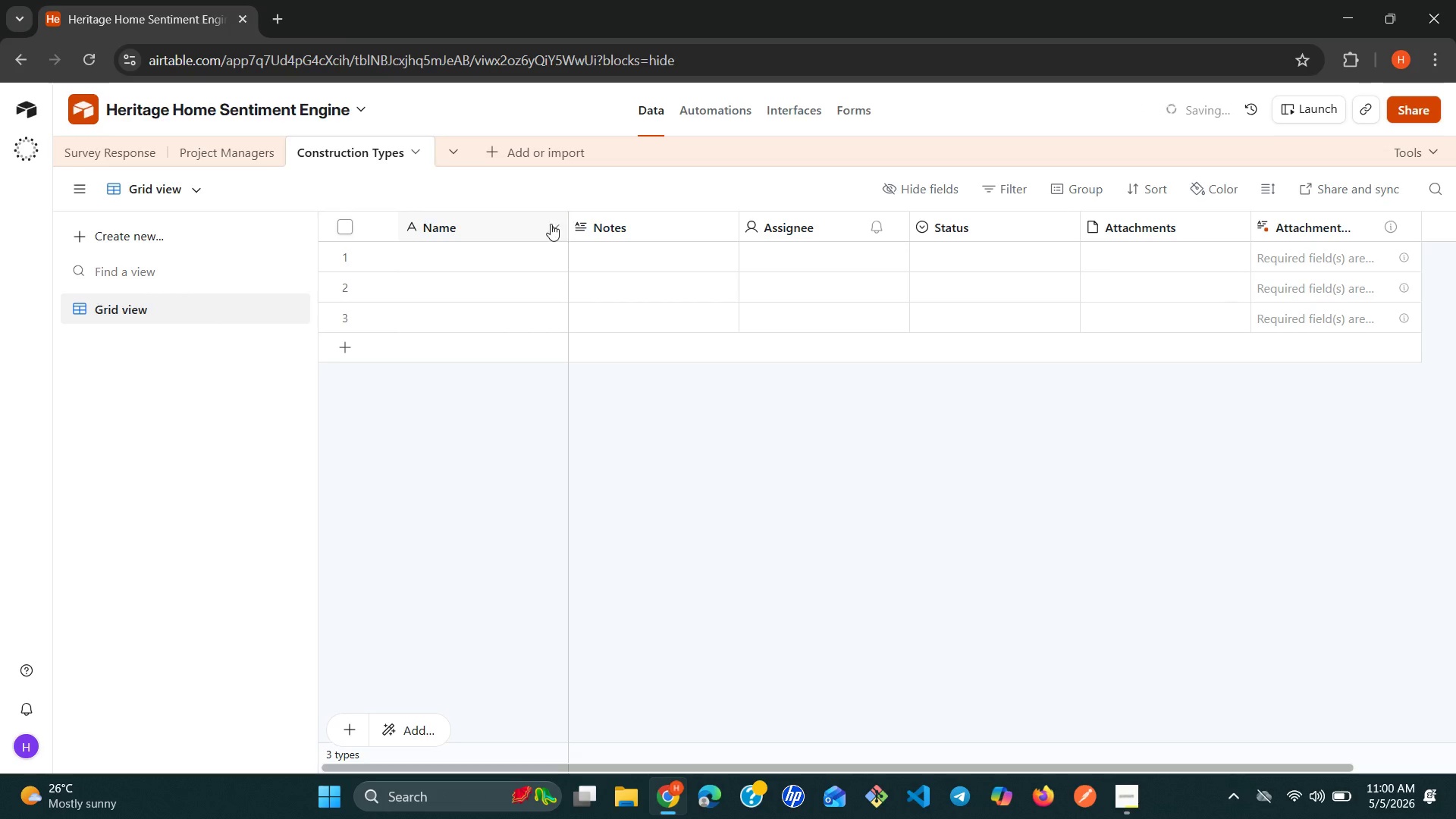 
left_click([549, 224])
 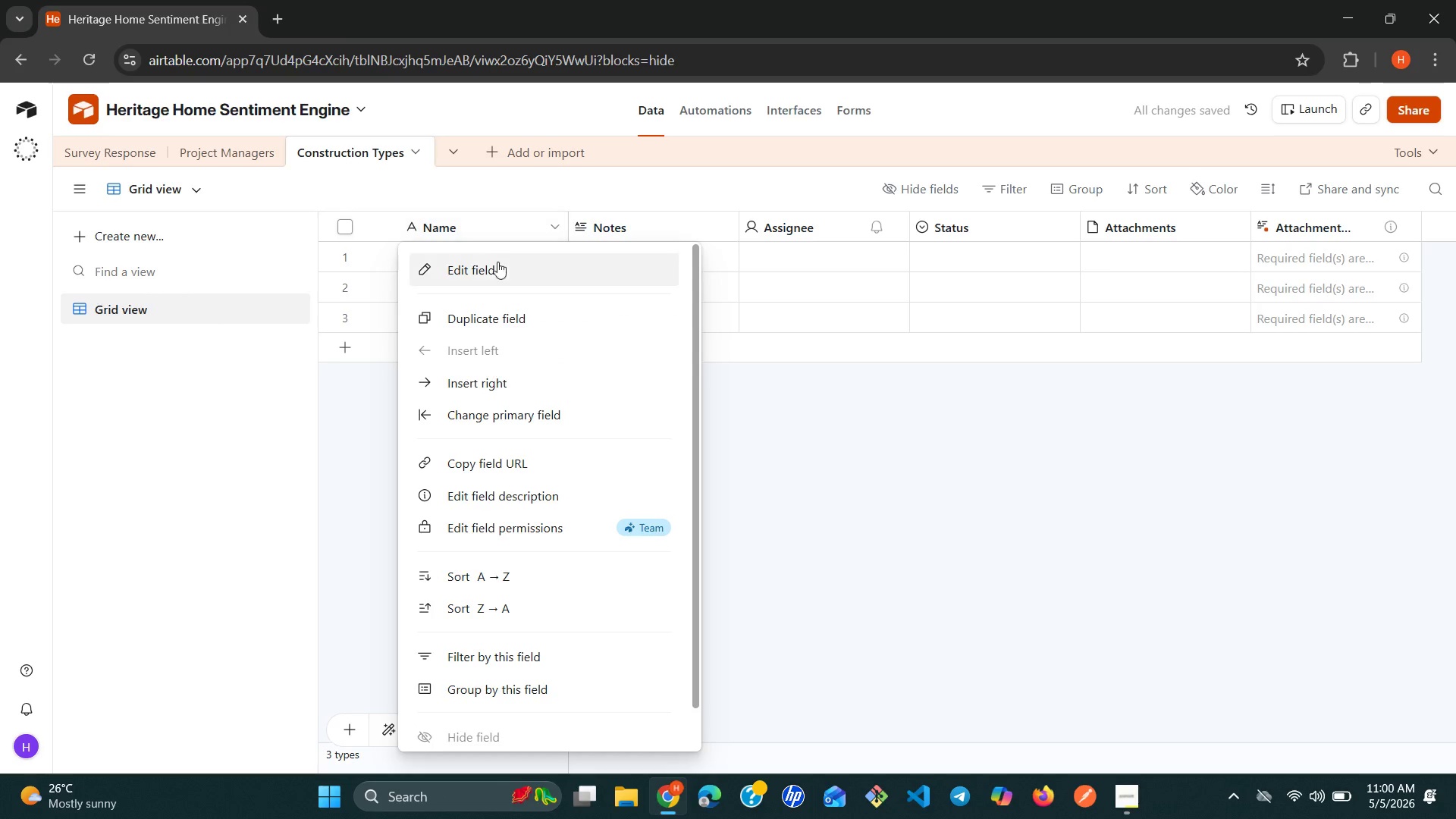 
left_click([491, 264])
 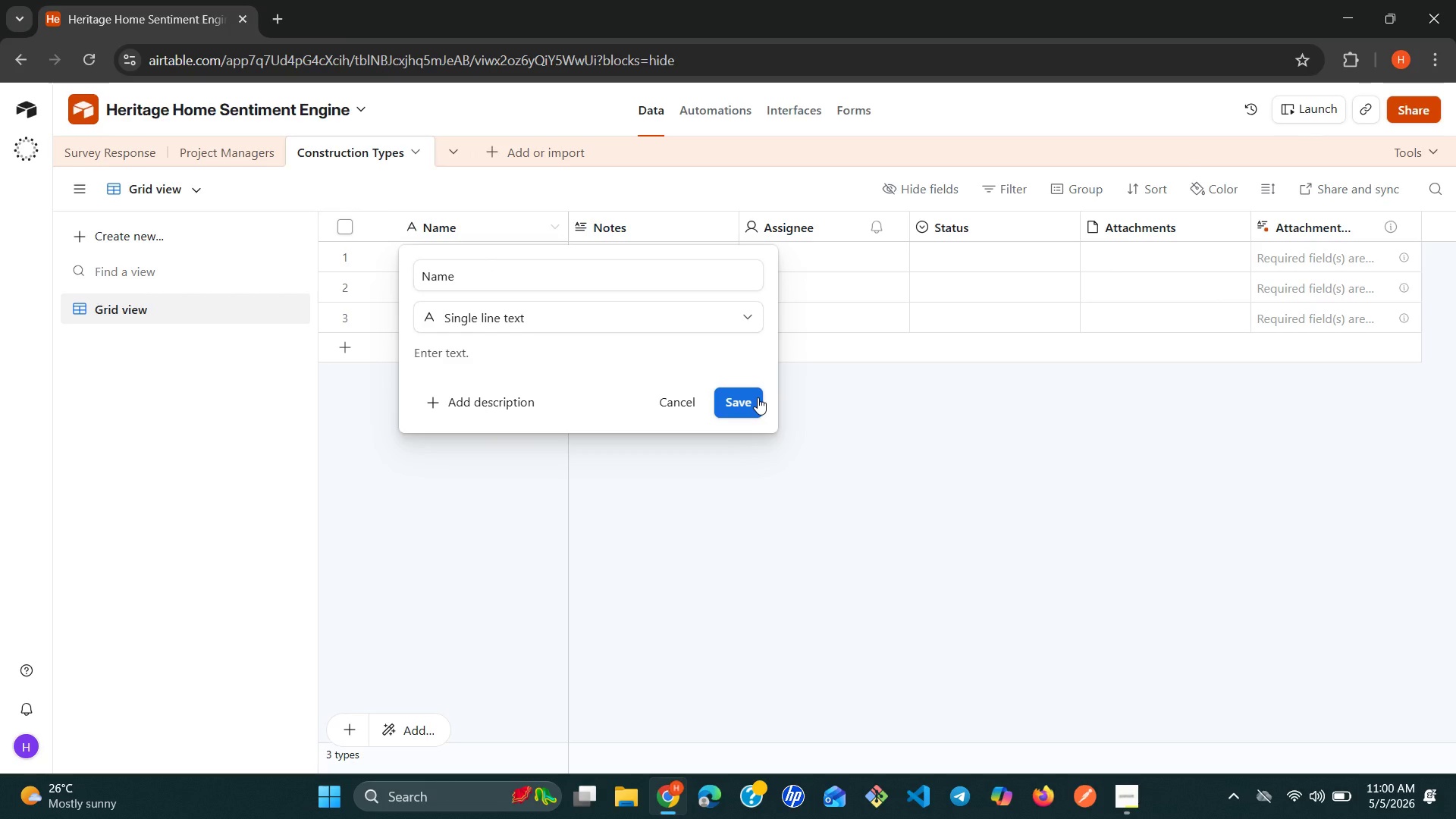 
wait(13.69)
 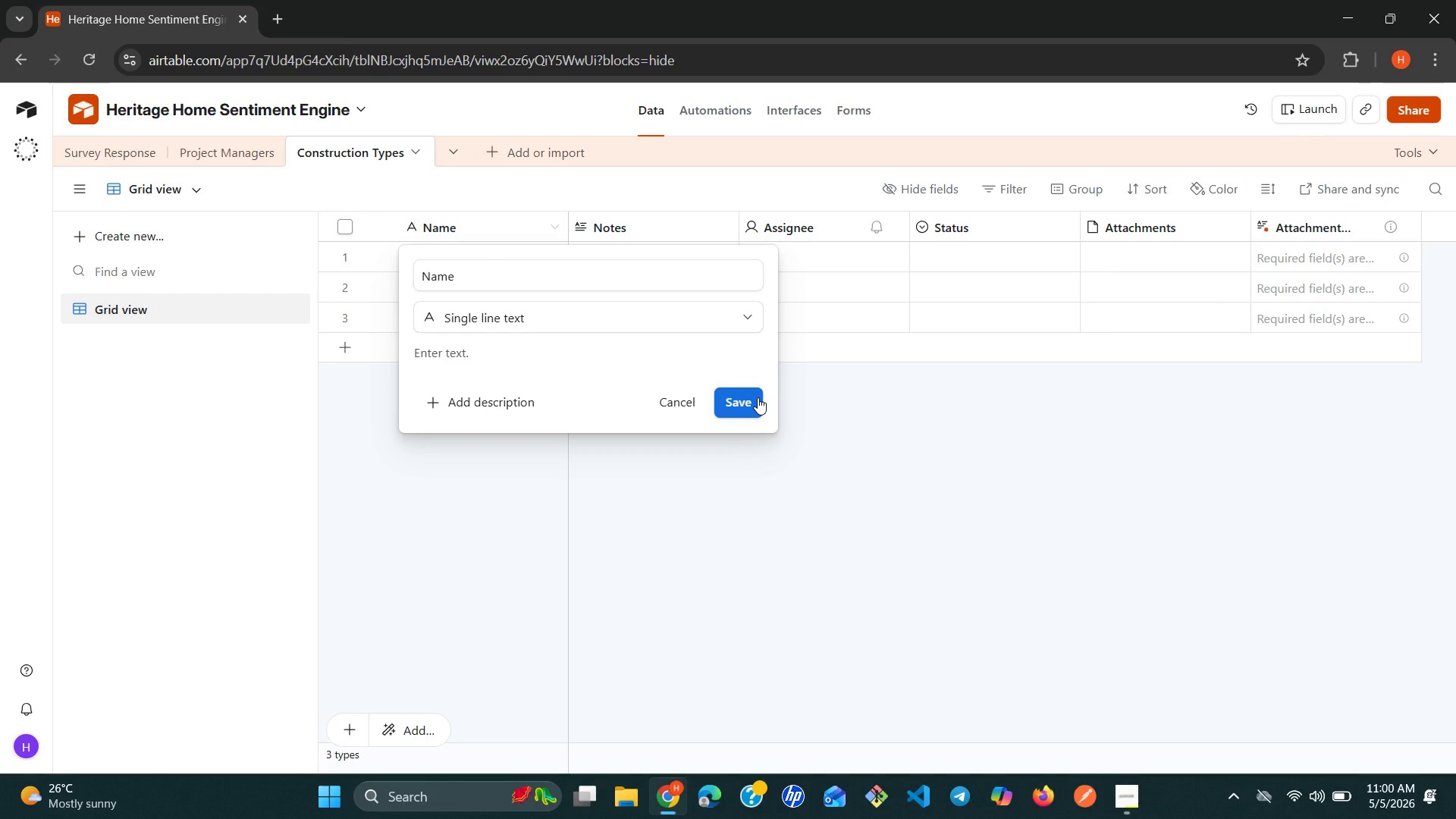 
left_click([758, 397])
 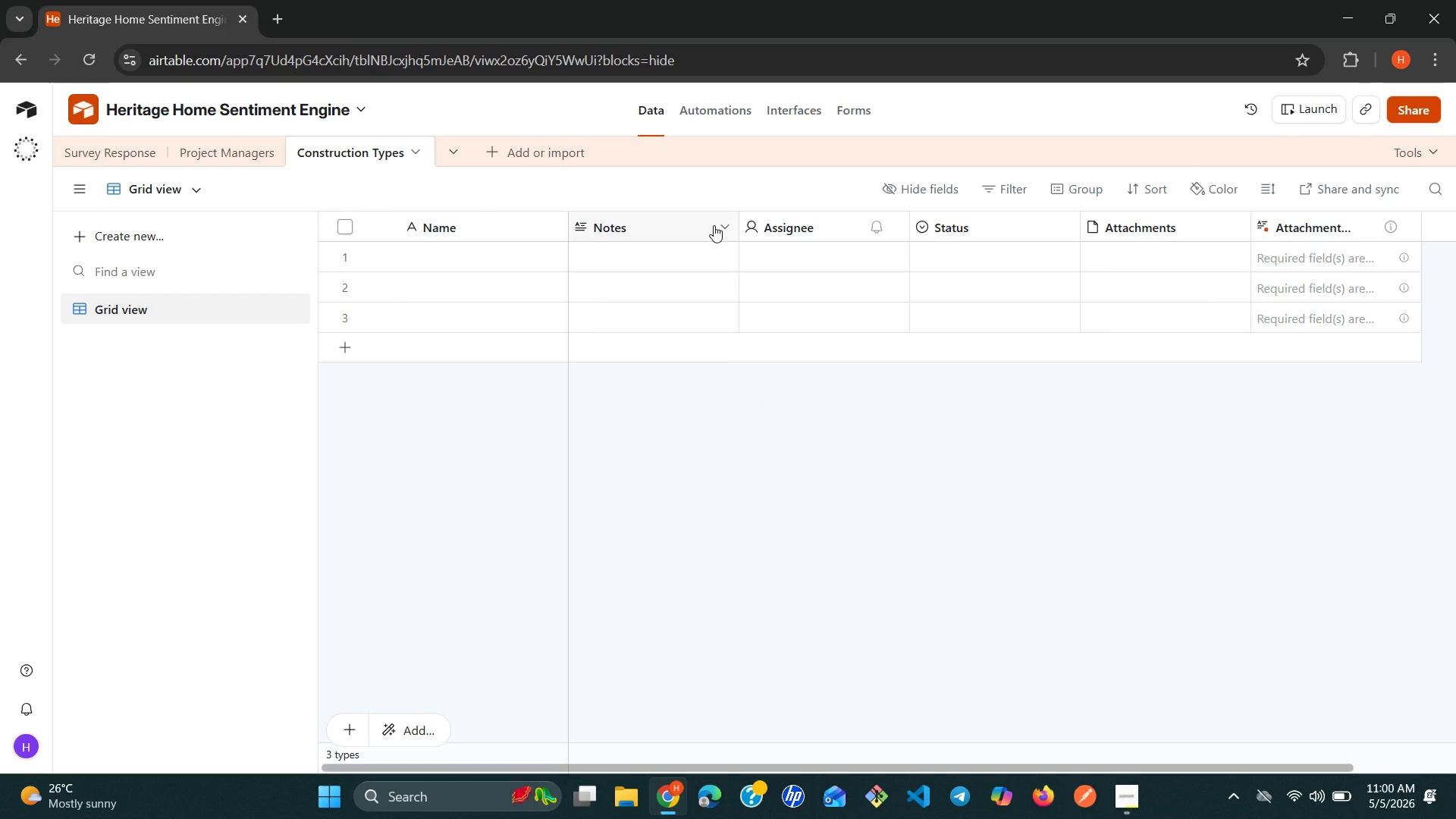 
right_click([714, 225])
 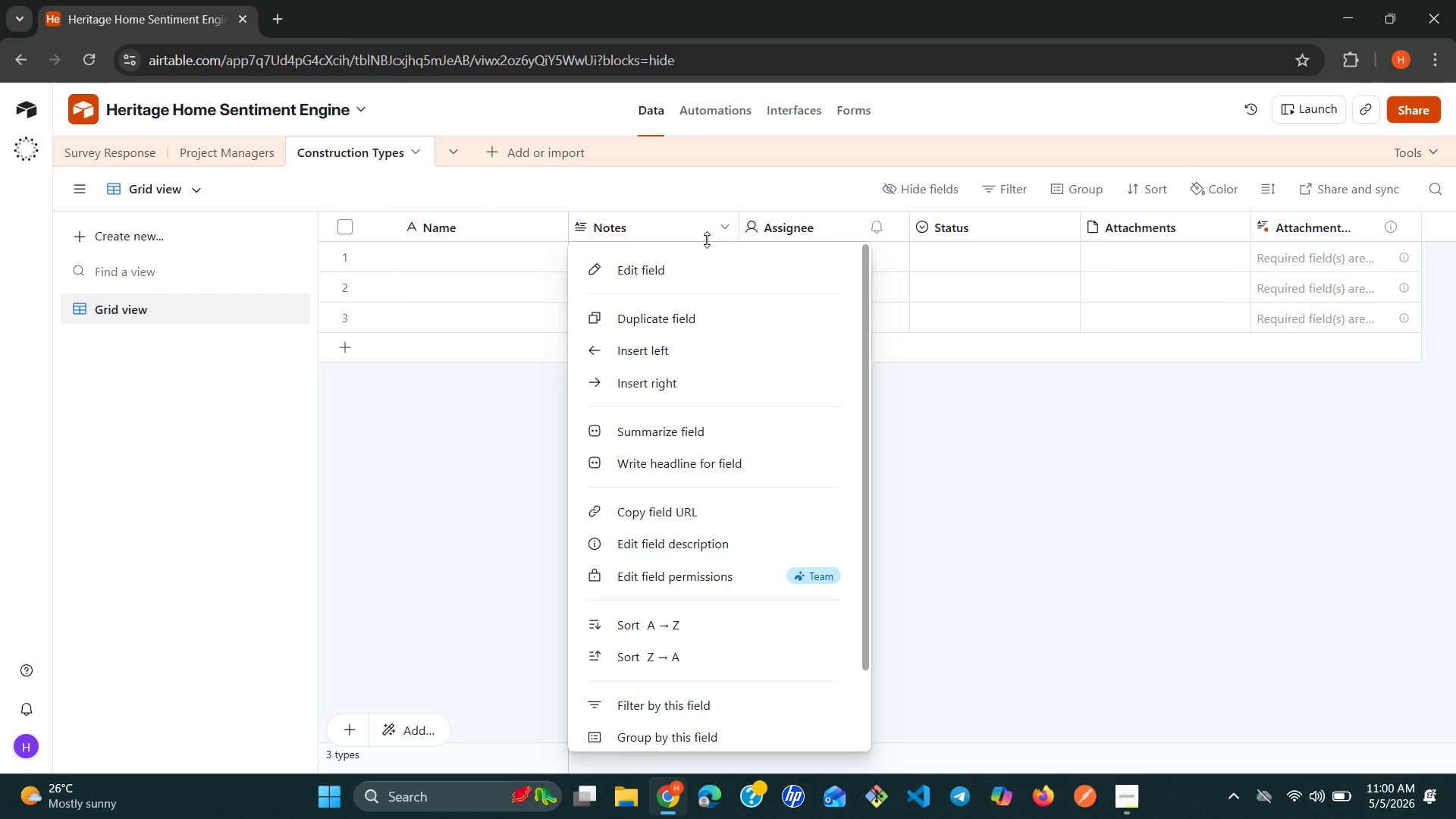 
mouse_move([699, 665])
 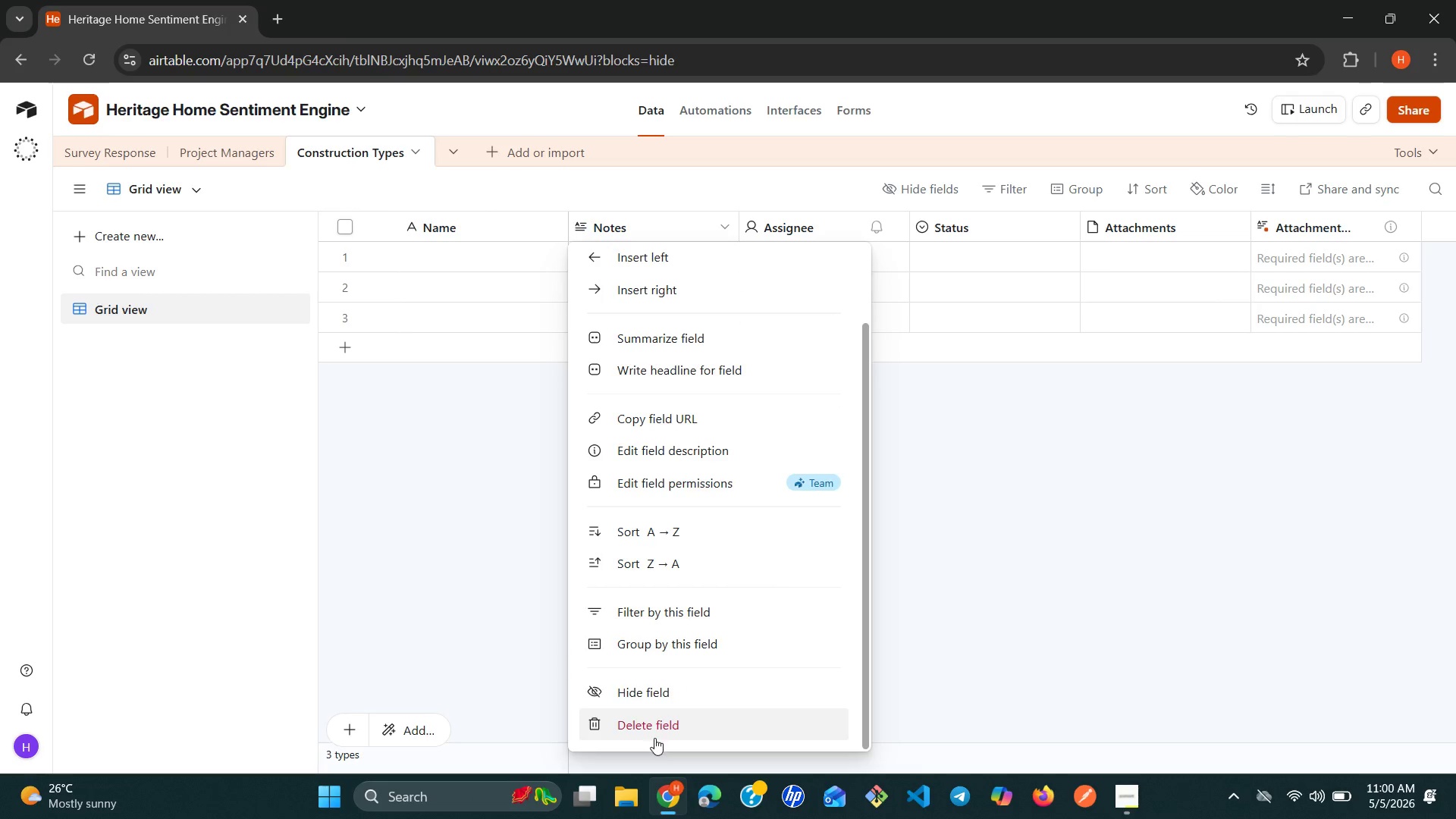 
left_click([654, 738])
 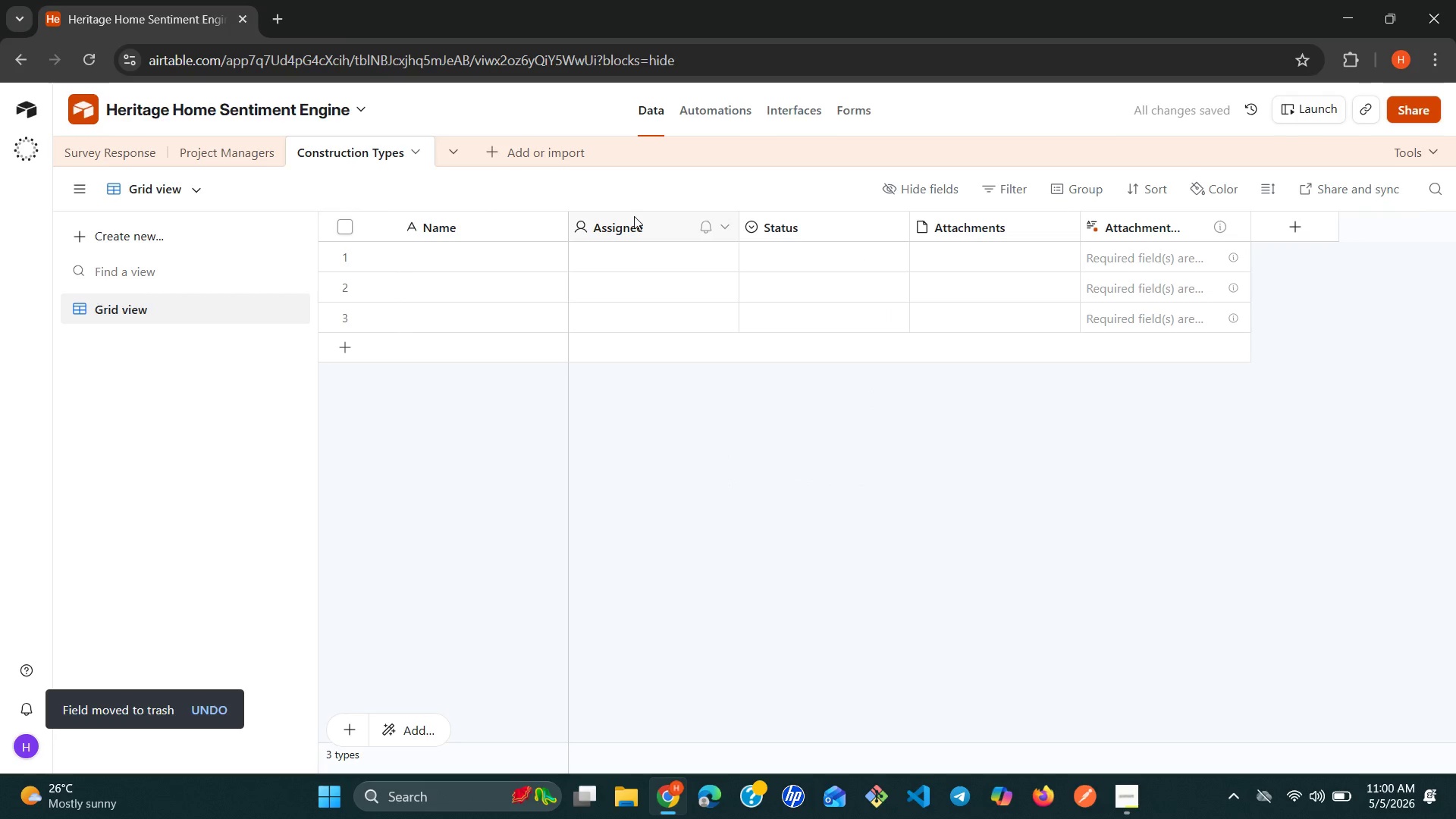 
right_click([679, 235])
 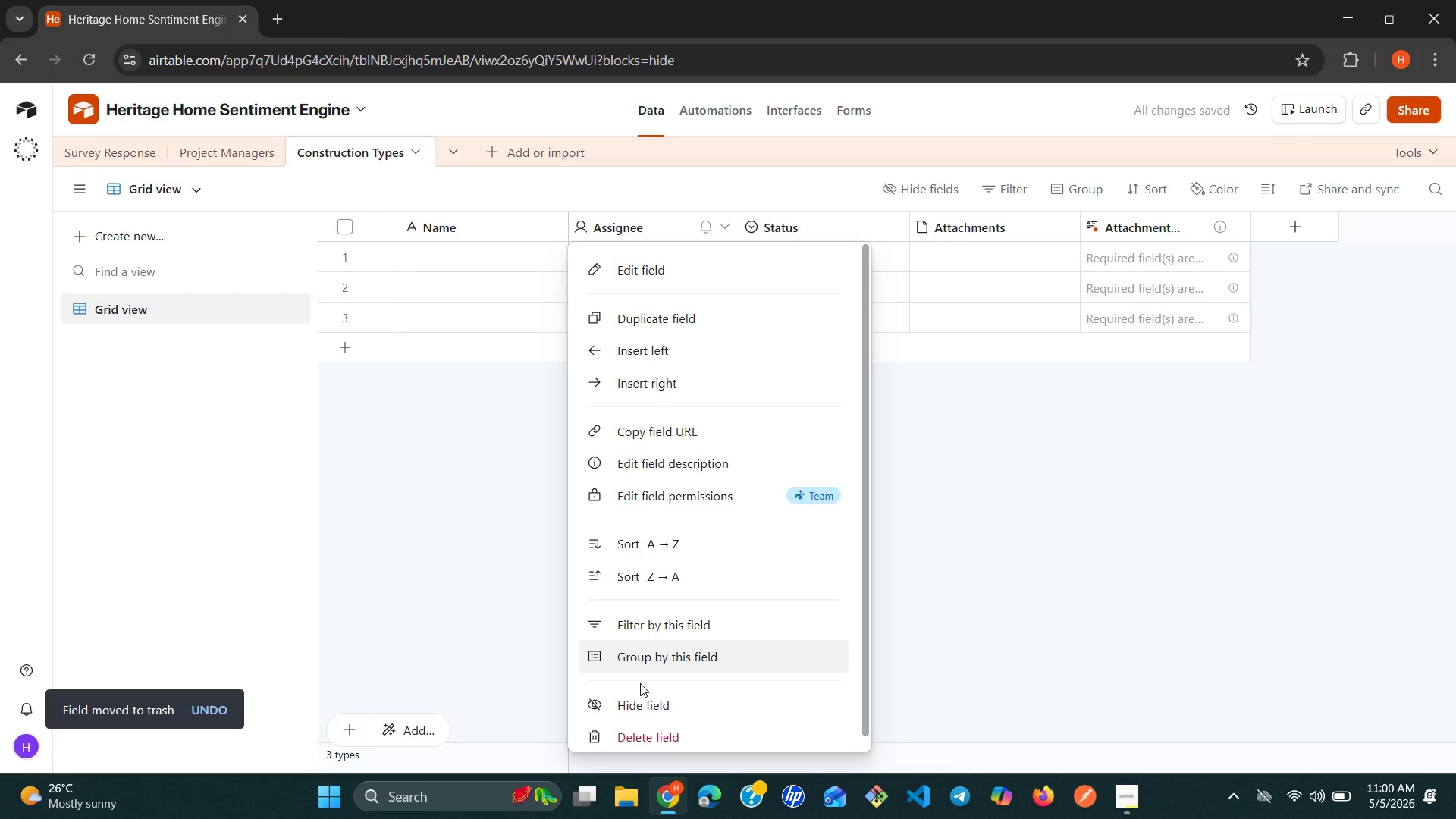 
left_click([640, 732])
 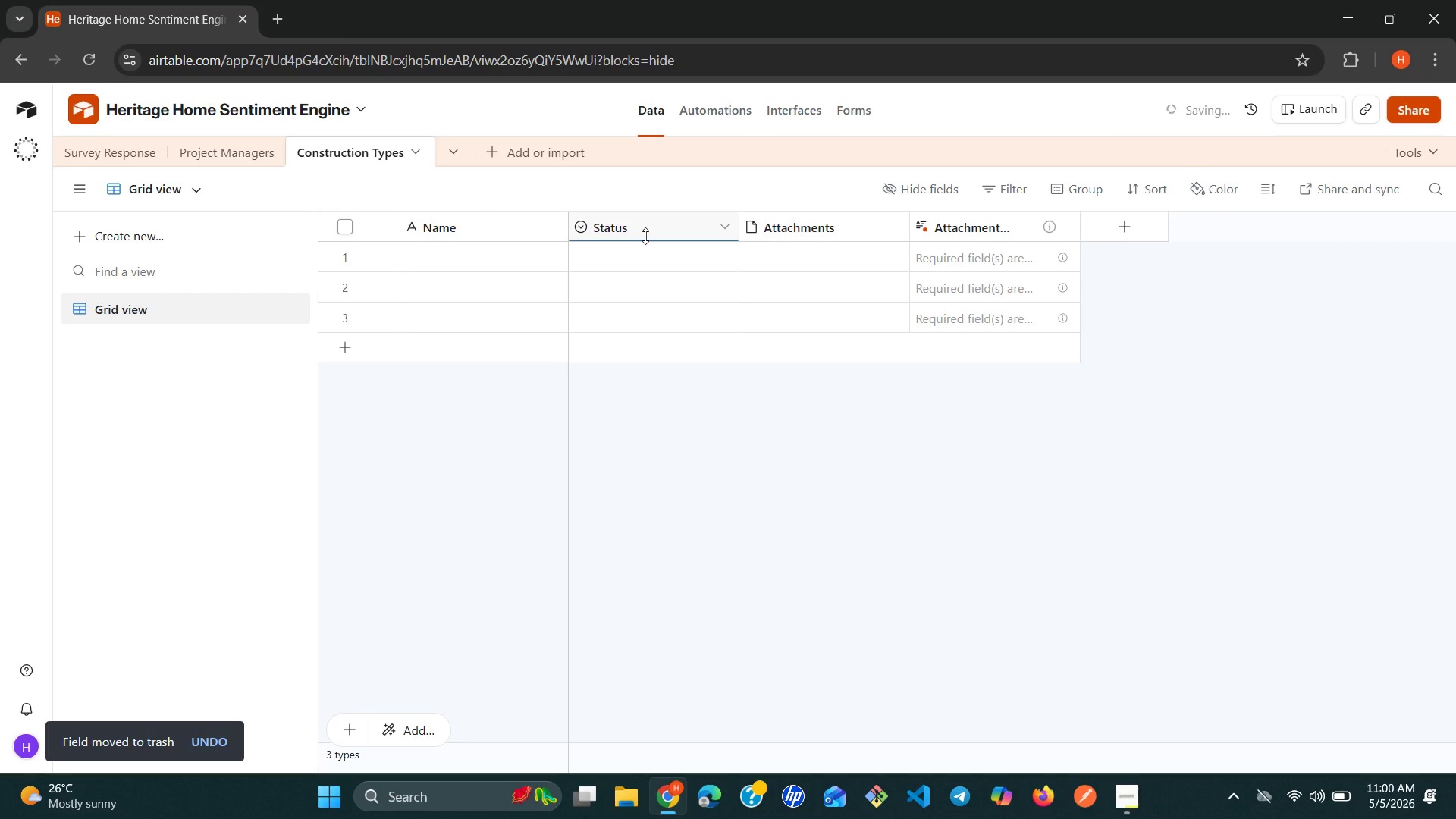 
right_click([645, 232])
 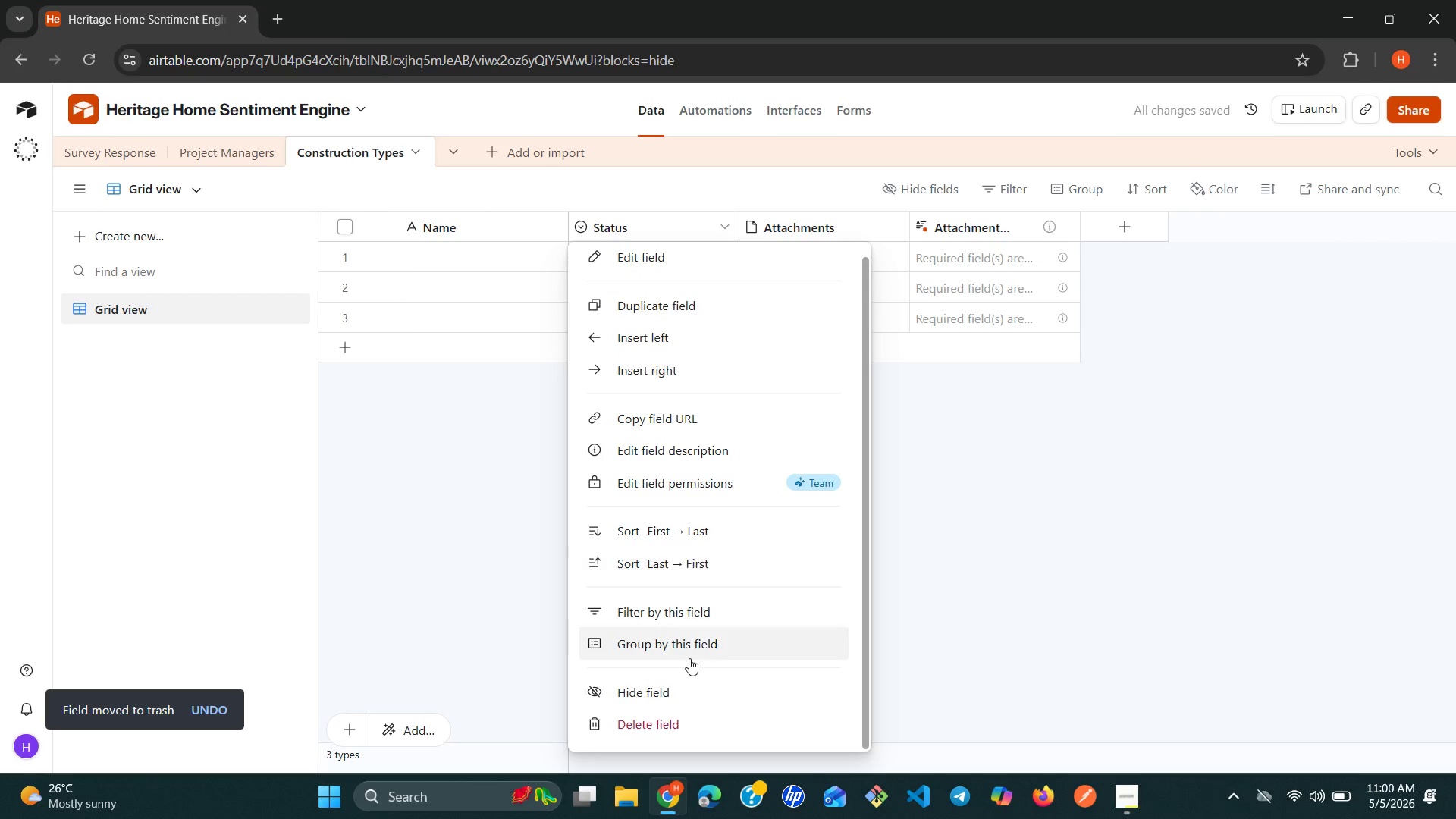 
left_click([661, 722])
 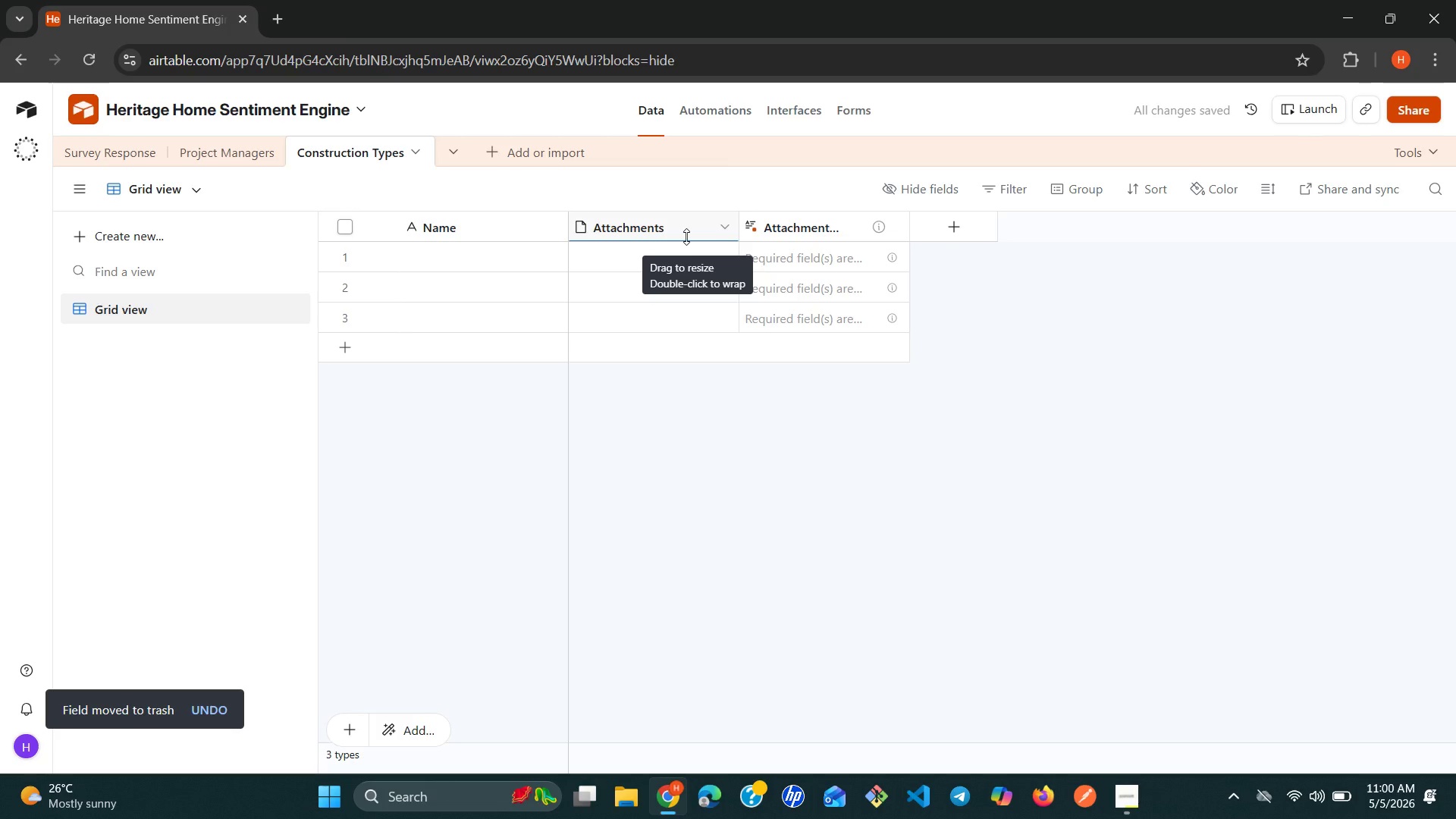 
right_click([686, 237])
 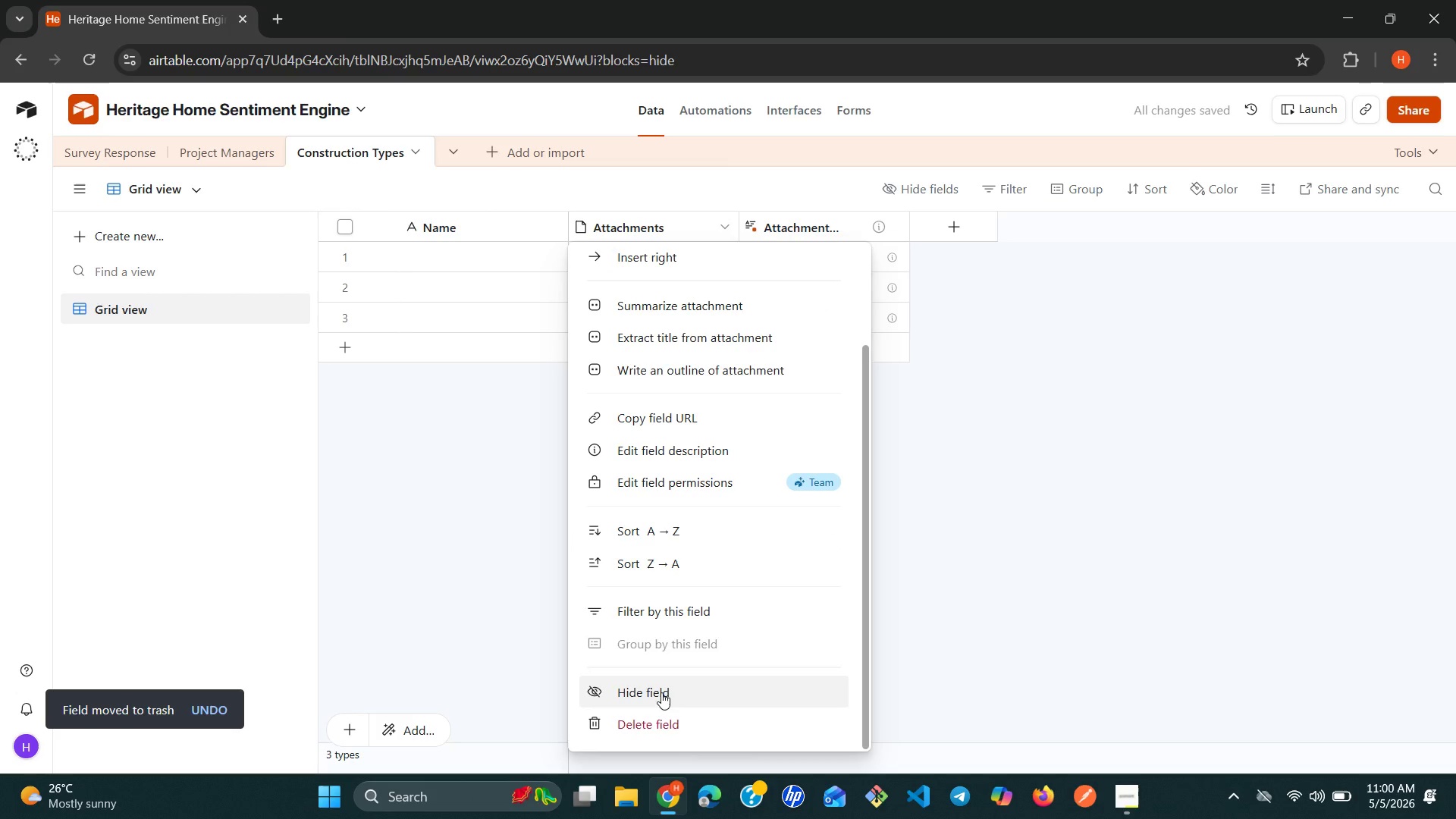 
left_click([654, 730])
 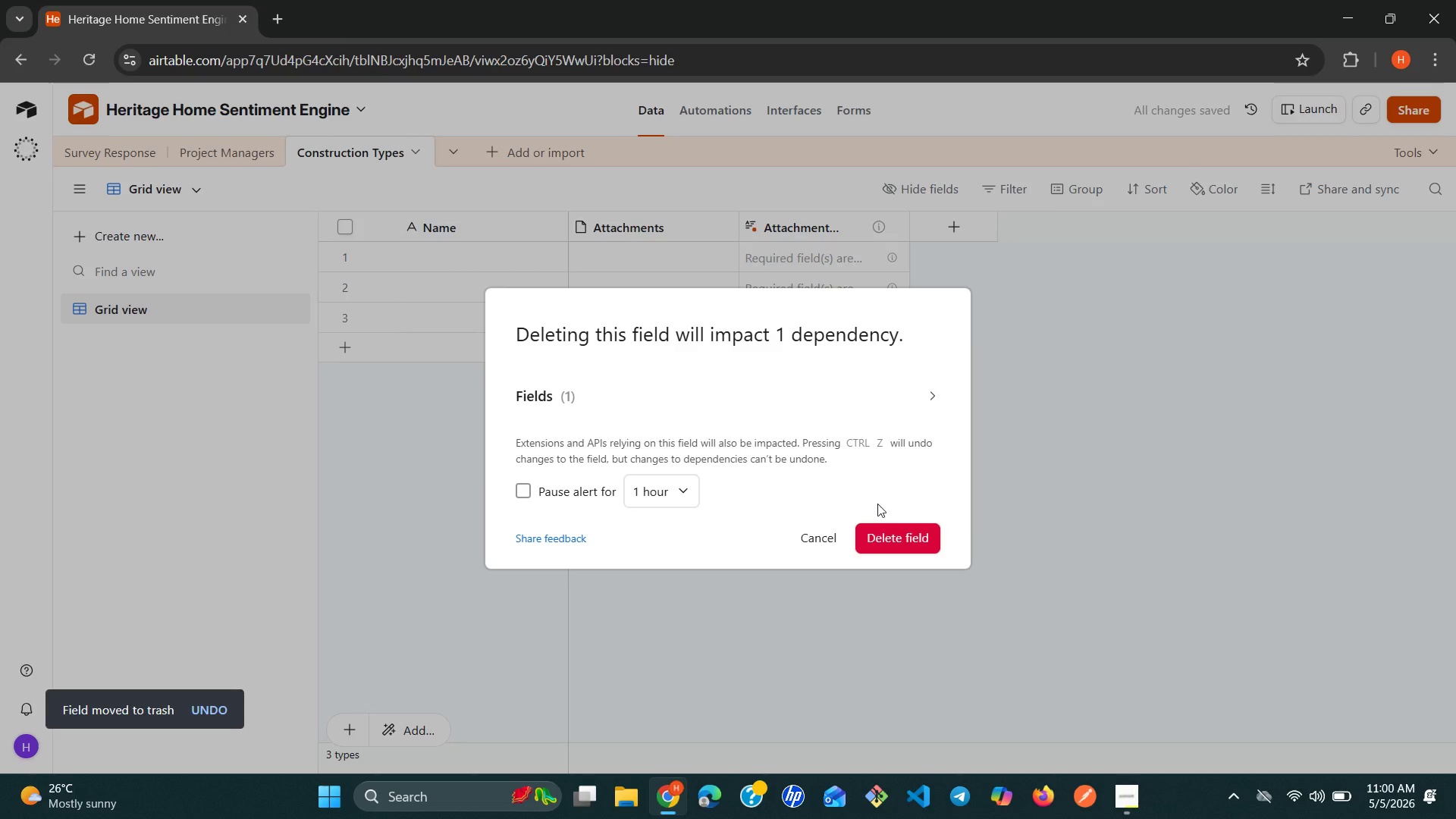 
left_click([888, 531])
 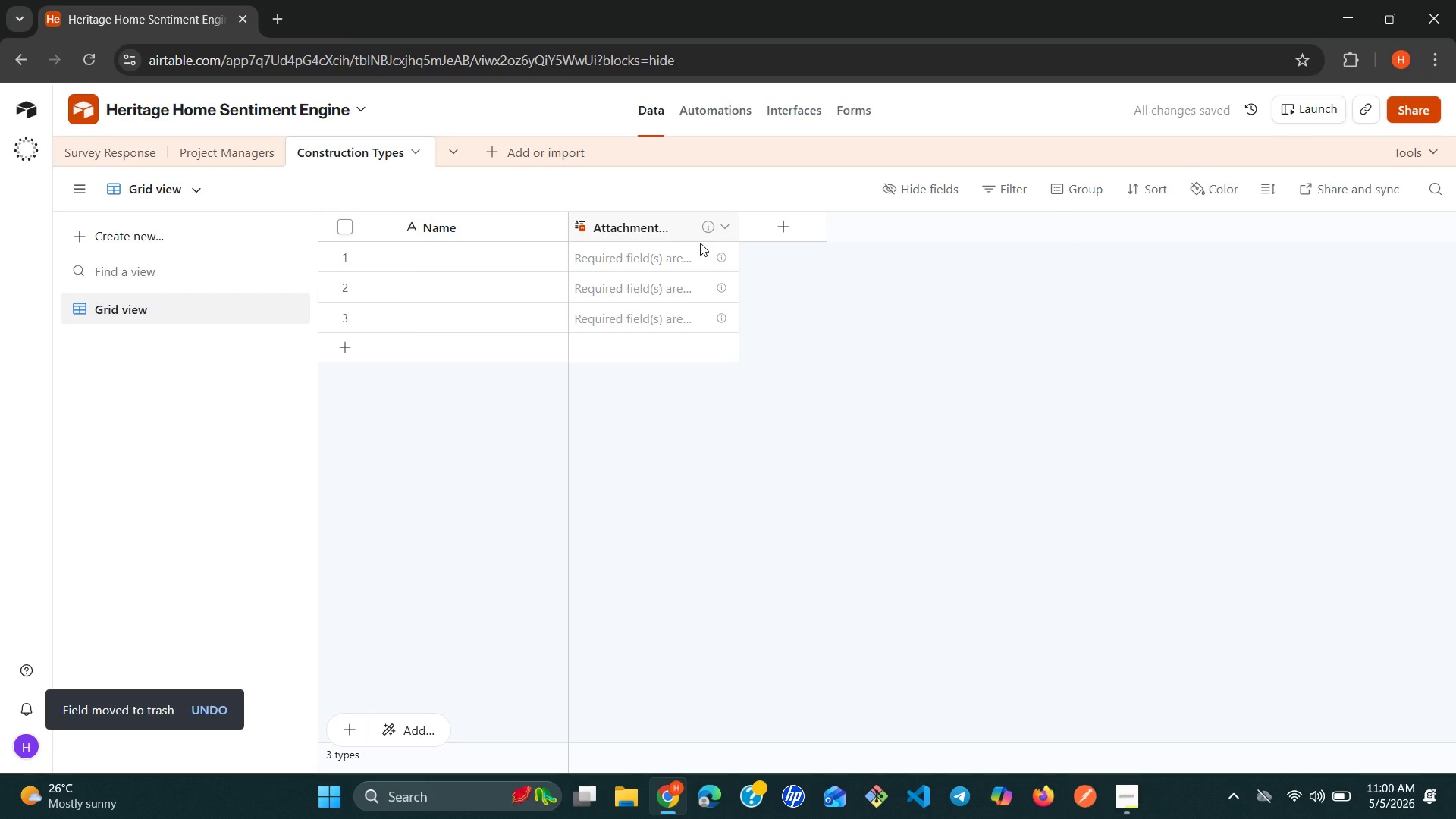 
right_click([692, 227])
 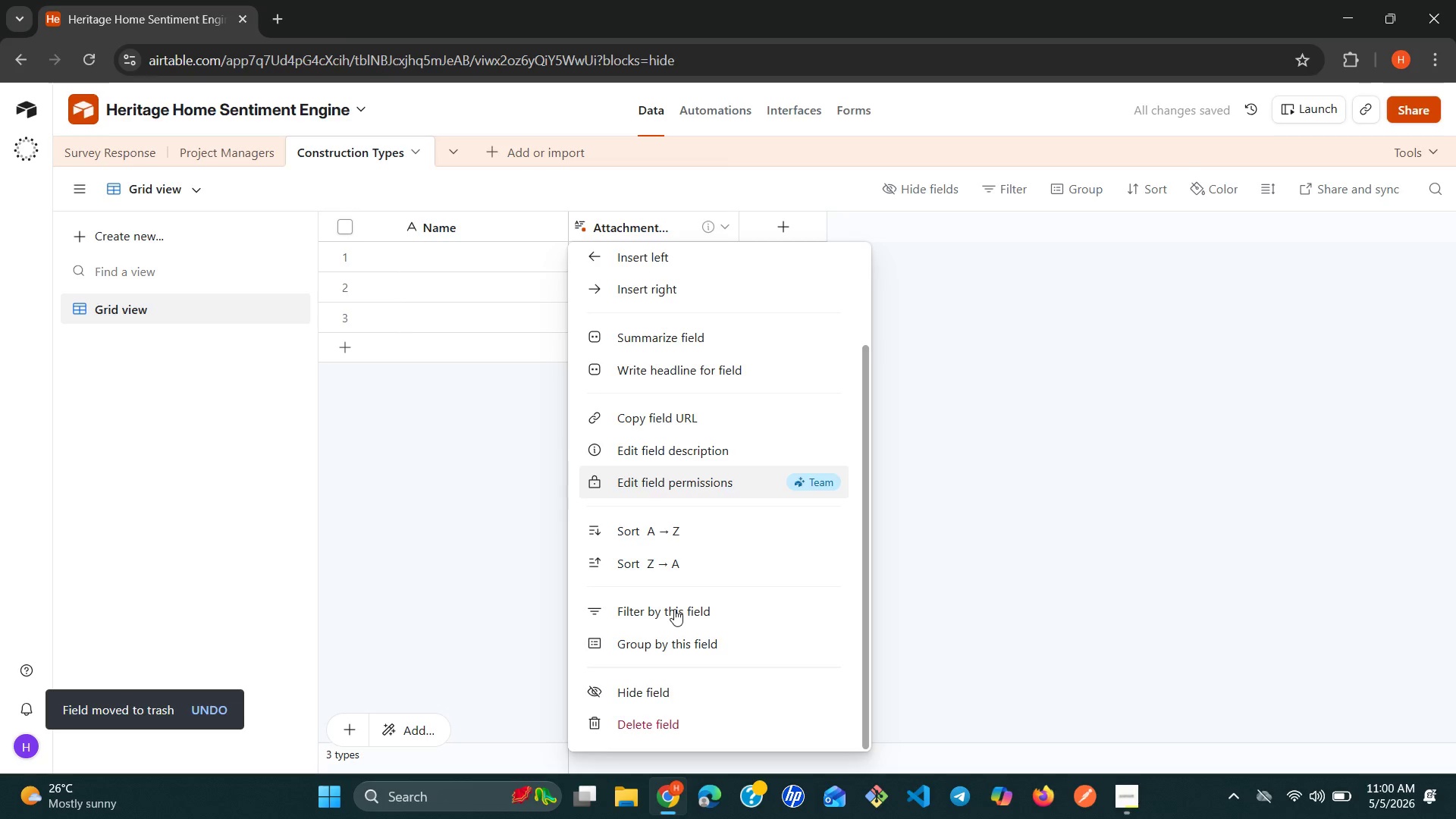 
left_click([667, 723])
 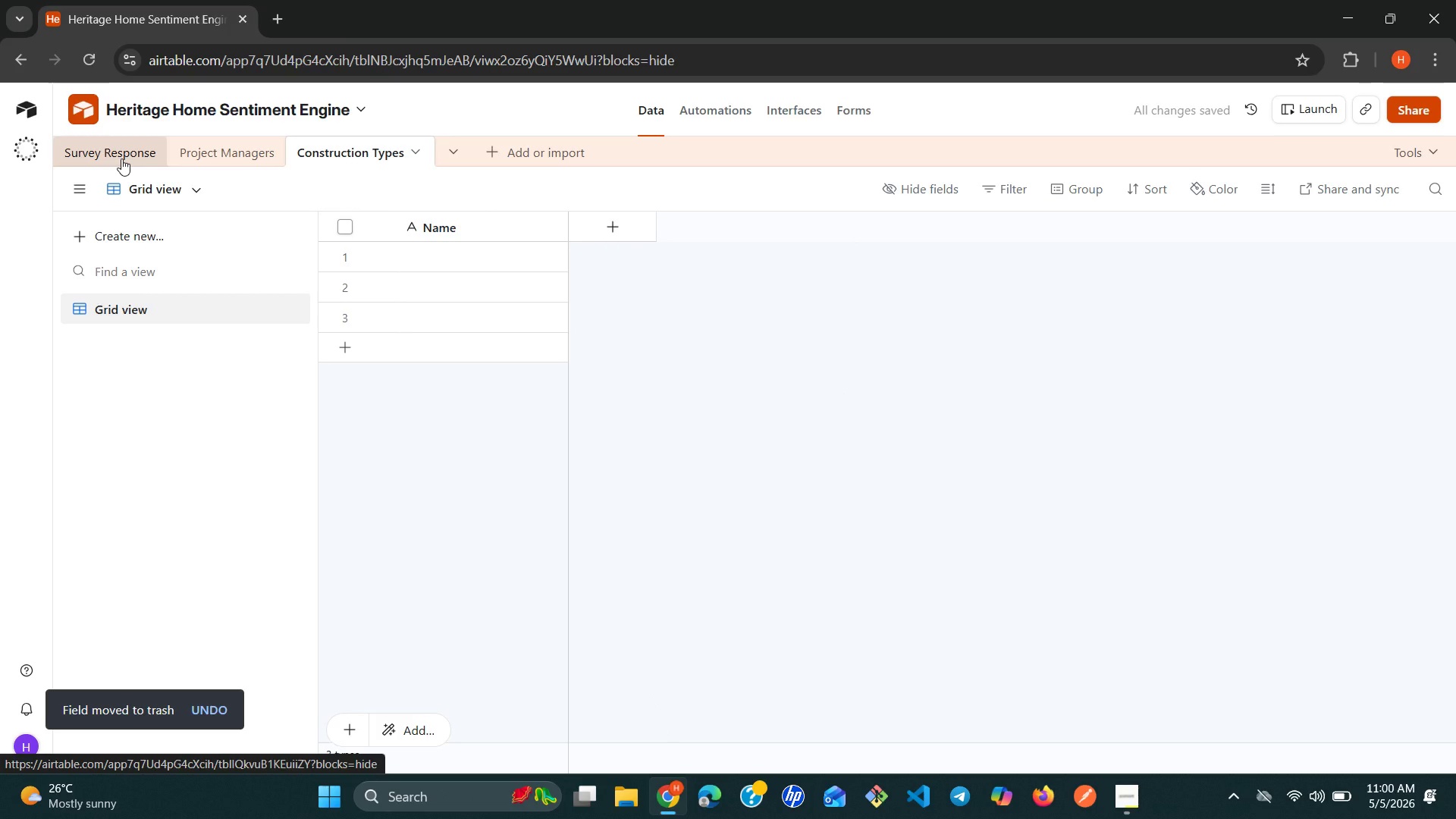 
wait(5.08)
 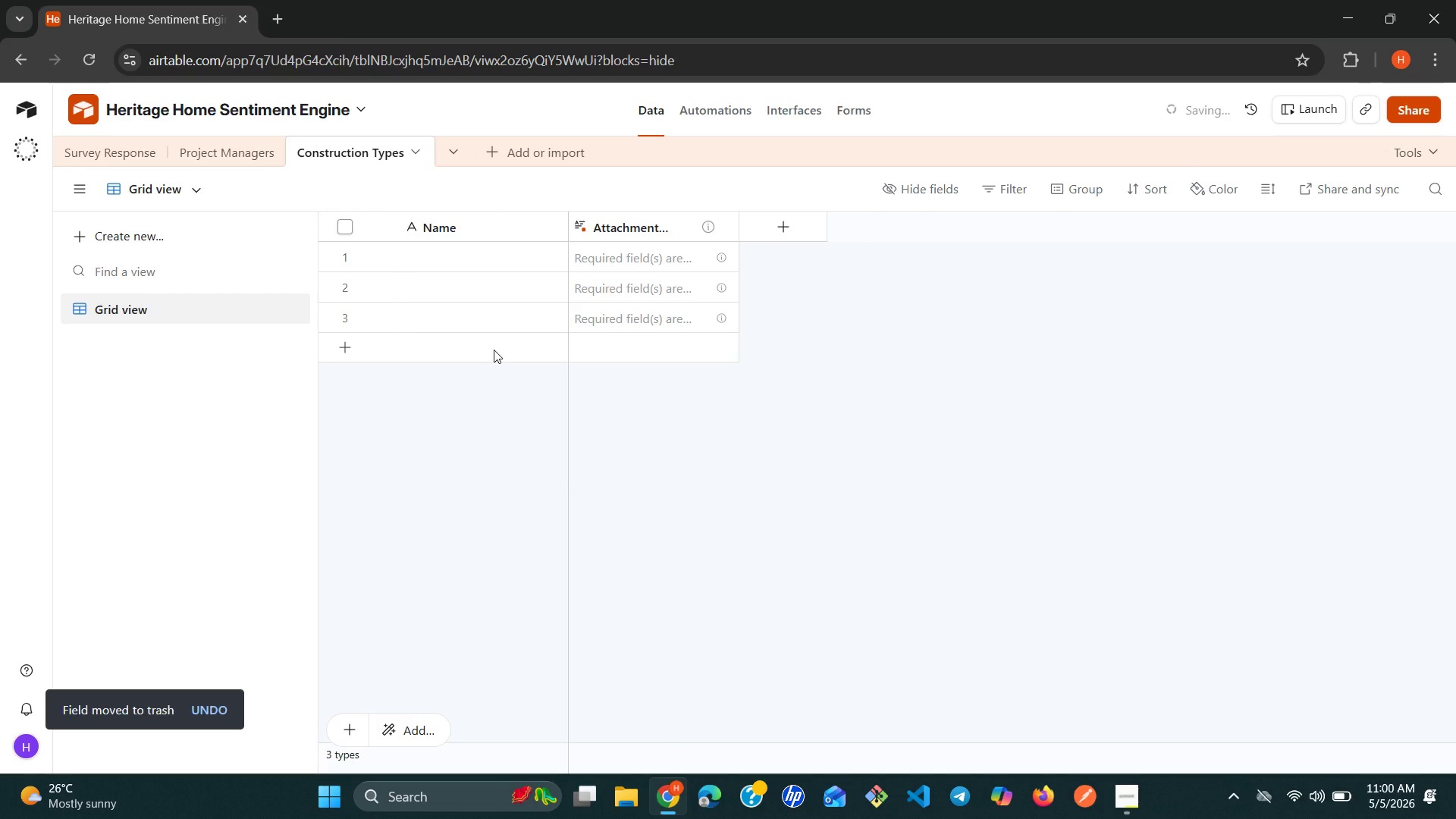 
left_click([110, 153])
 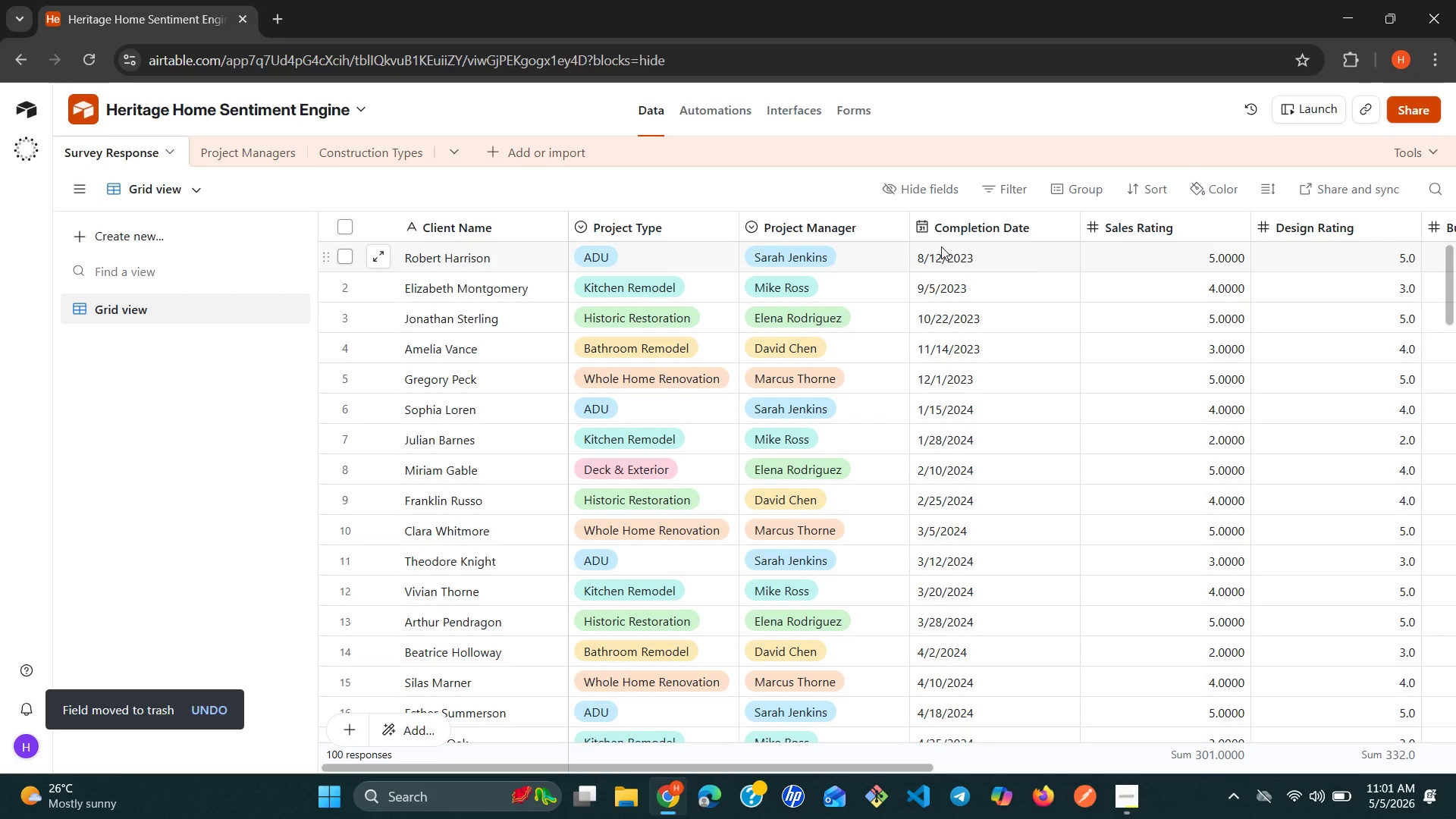 
mouse_move([651, 253])
 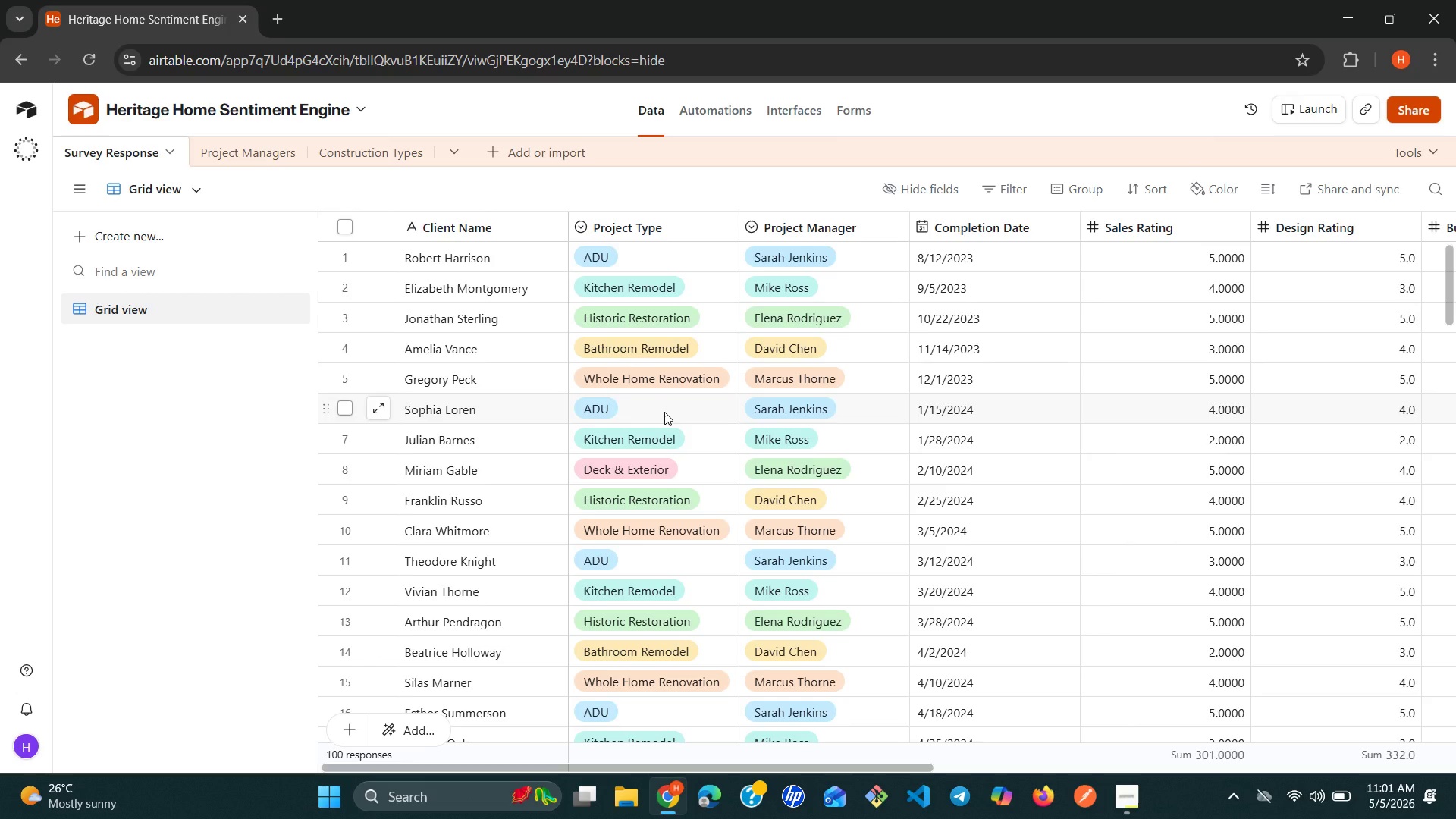 
wait(36.23)
 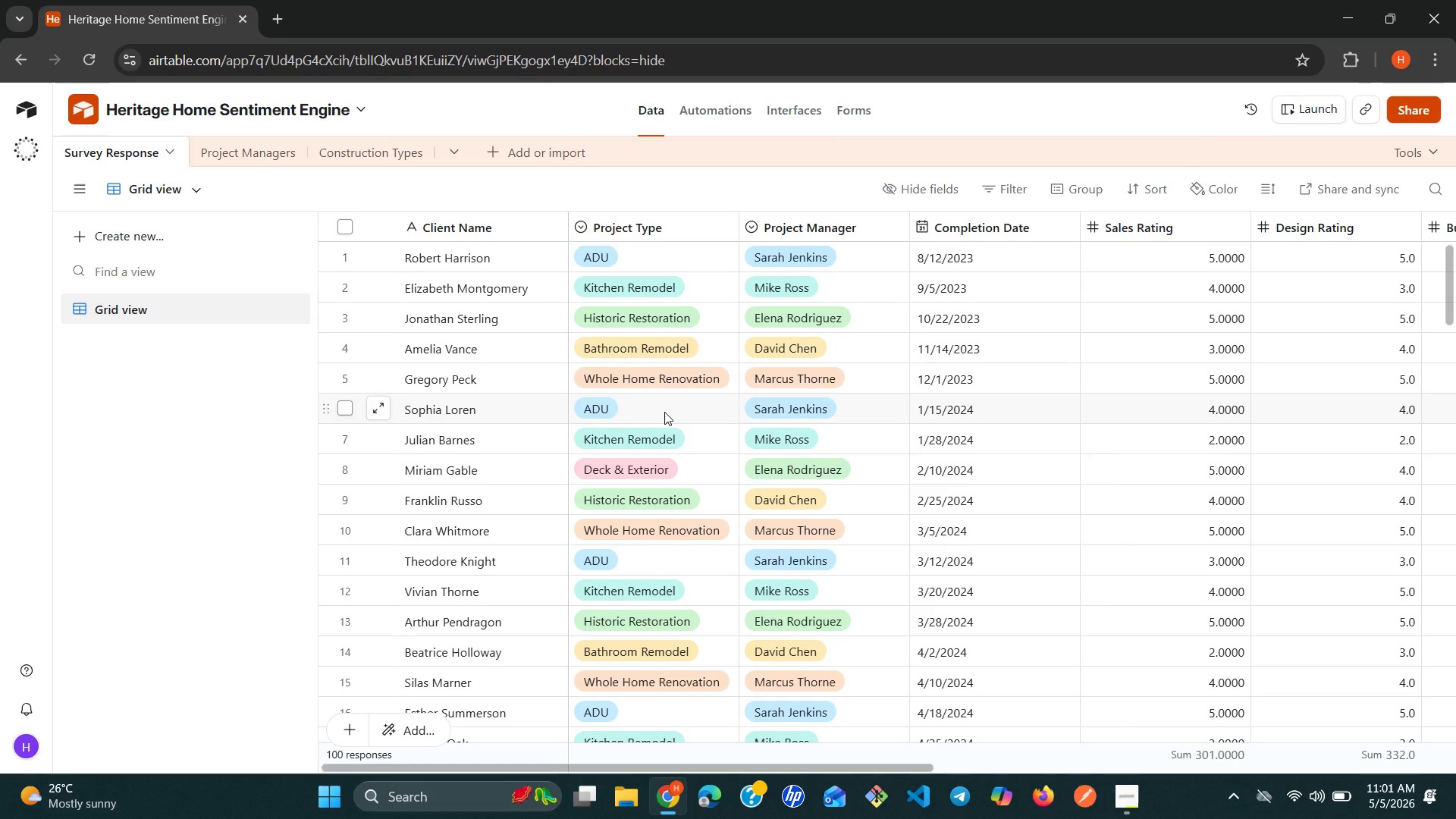 
left_click([387, 143])
 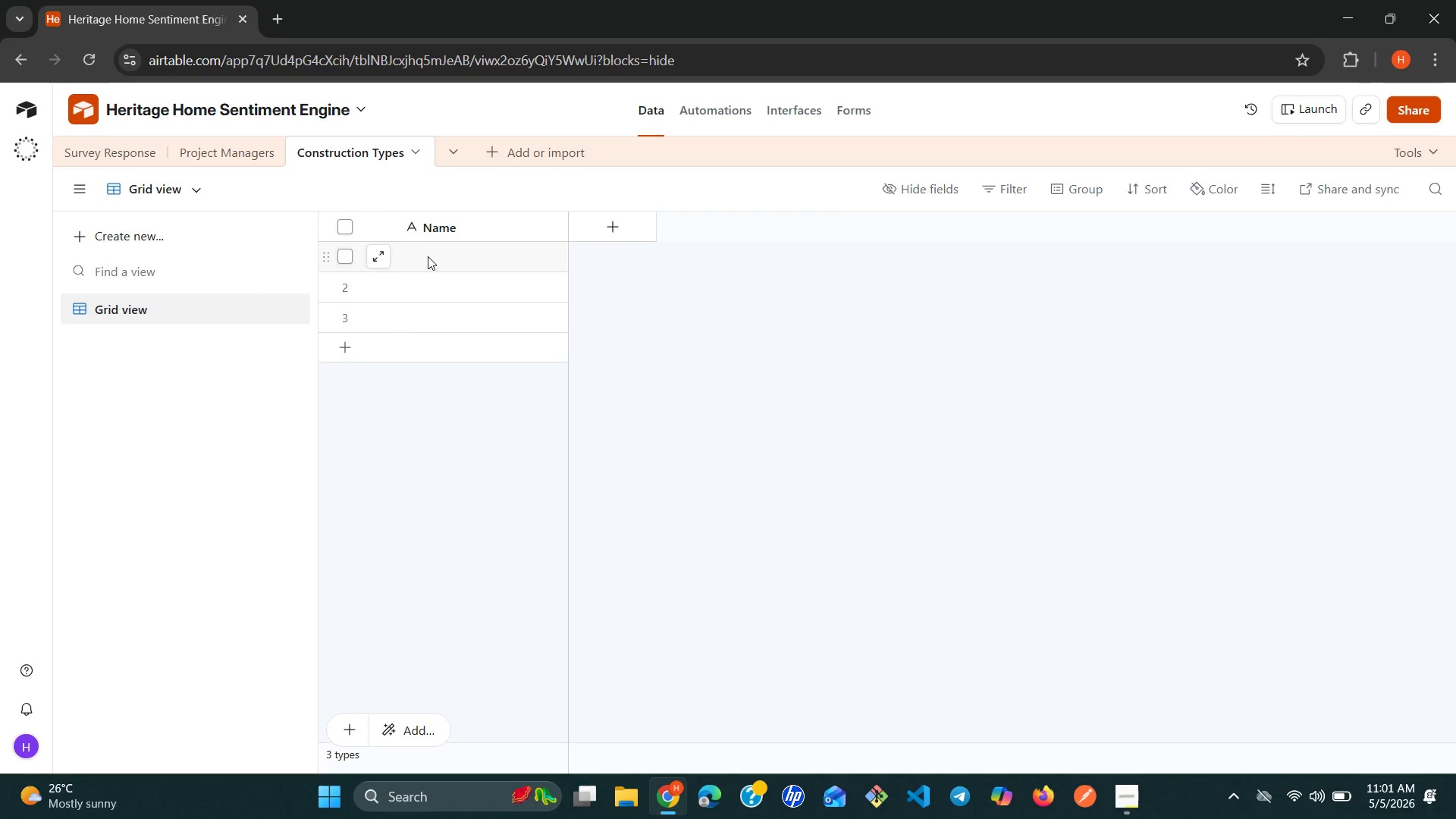 
left_click([431, 256])
 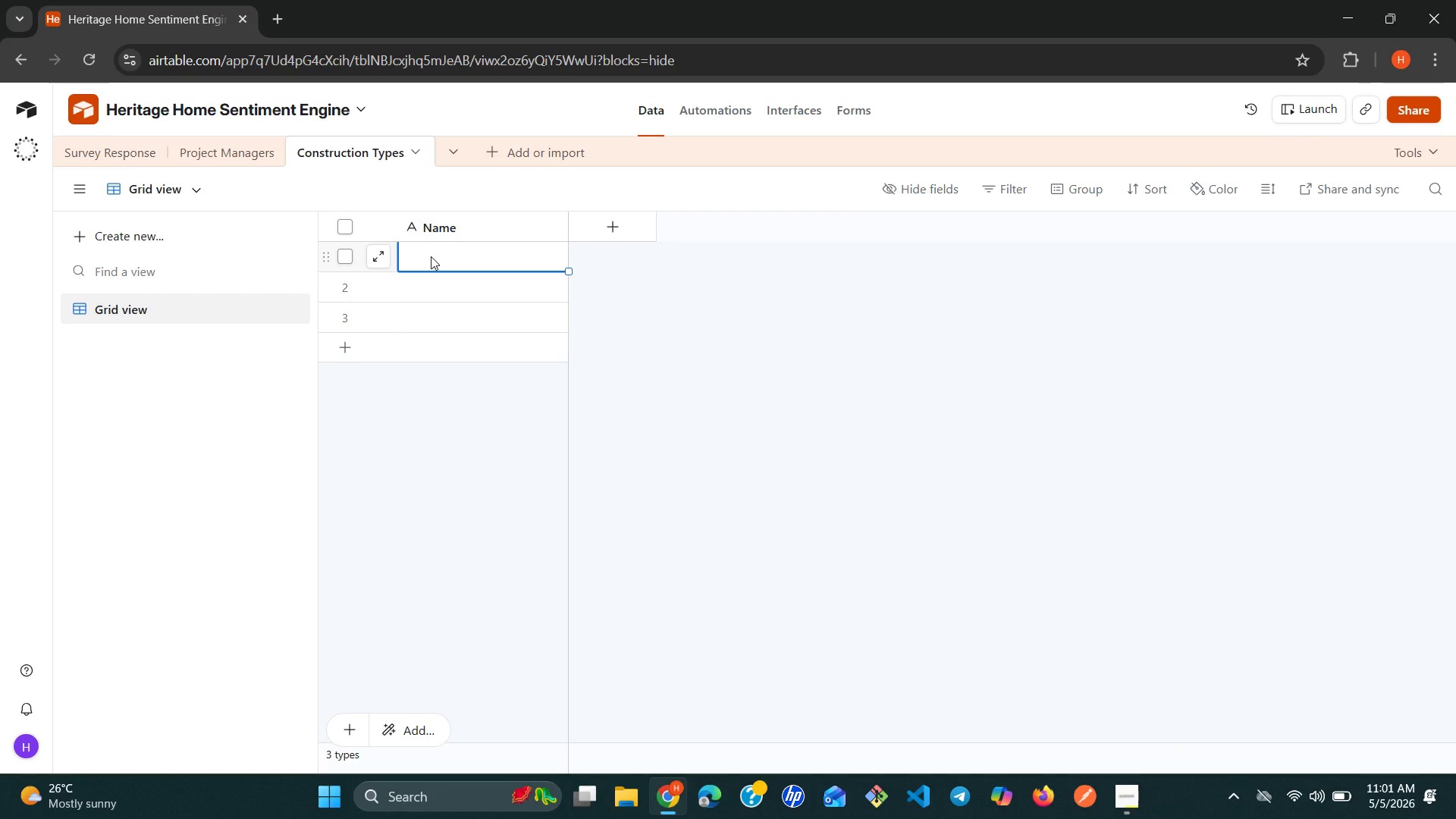 
type(ADU)
 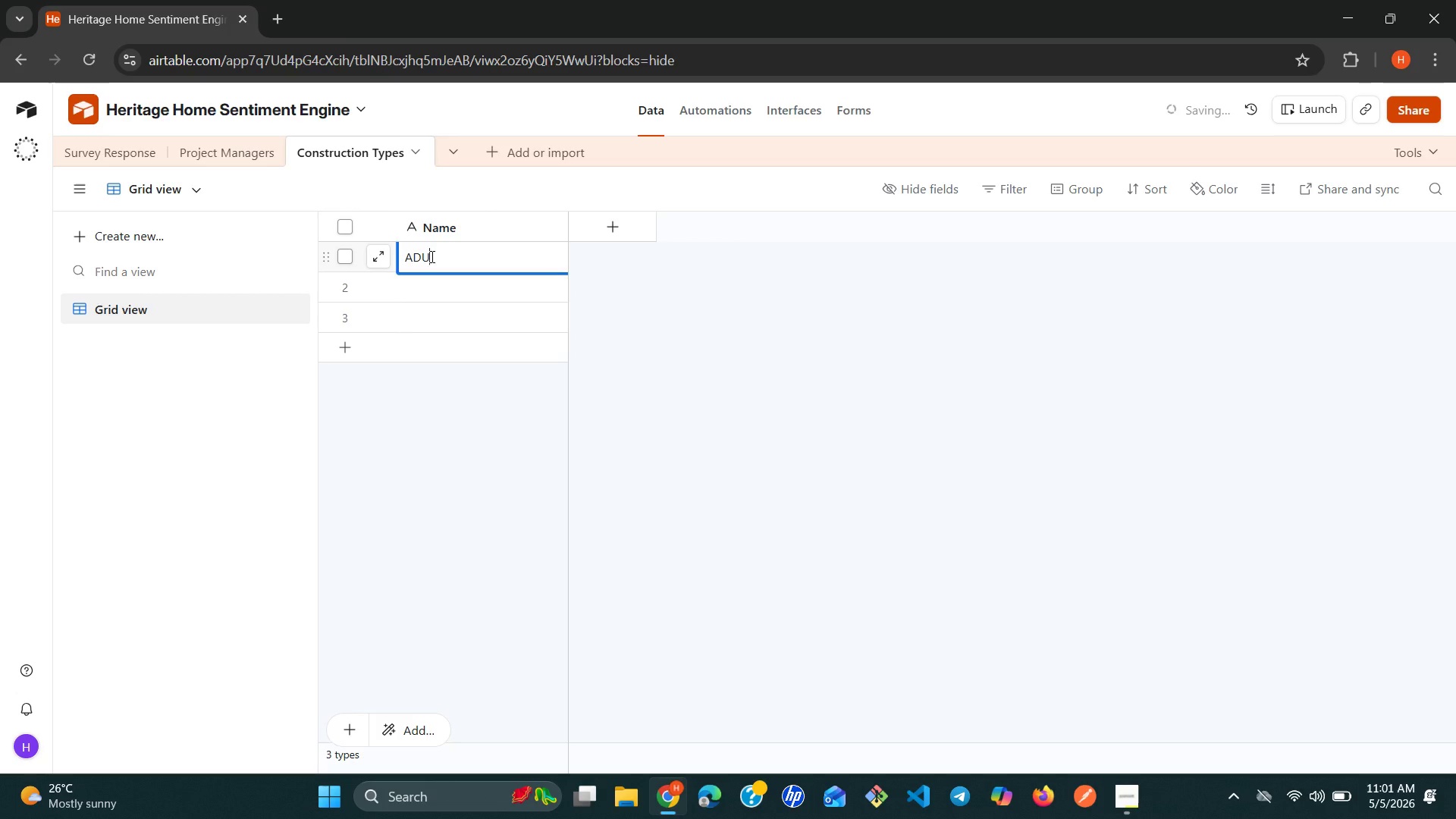 
key(Enter)
 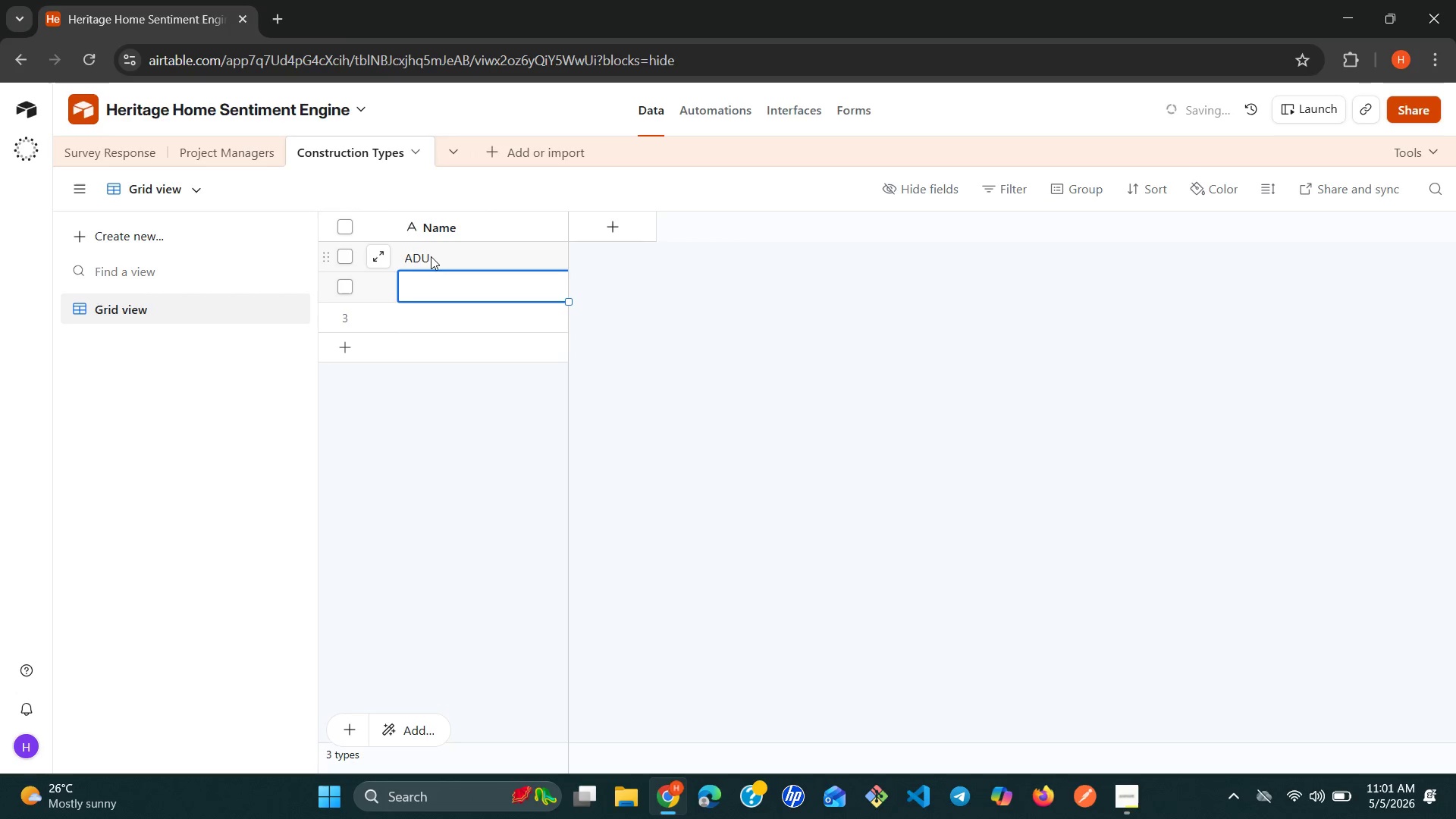 
type(Kih emodel)
 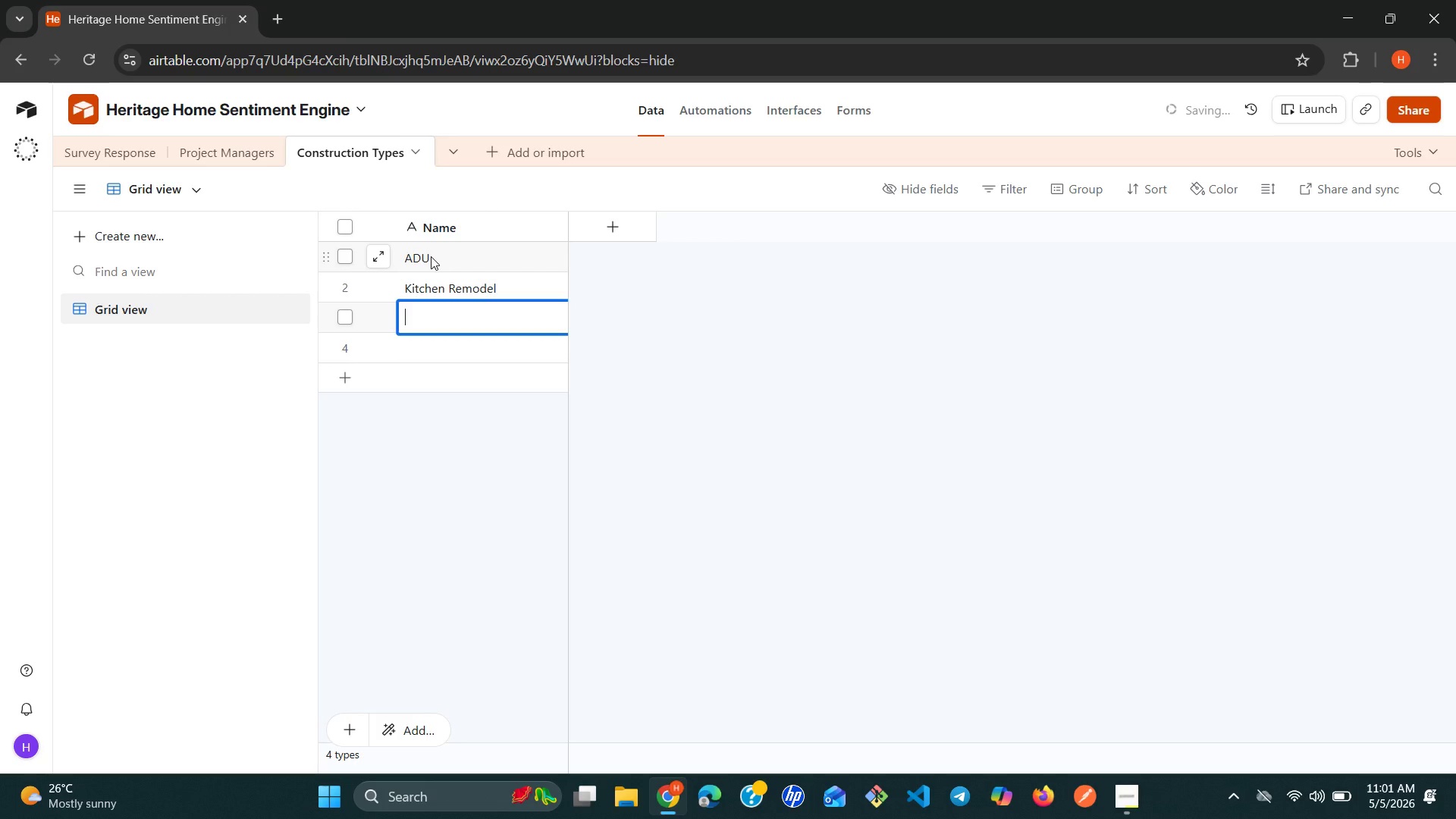 
hold_key(key=T, duration=0.31)
 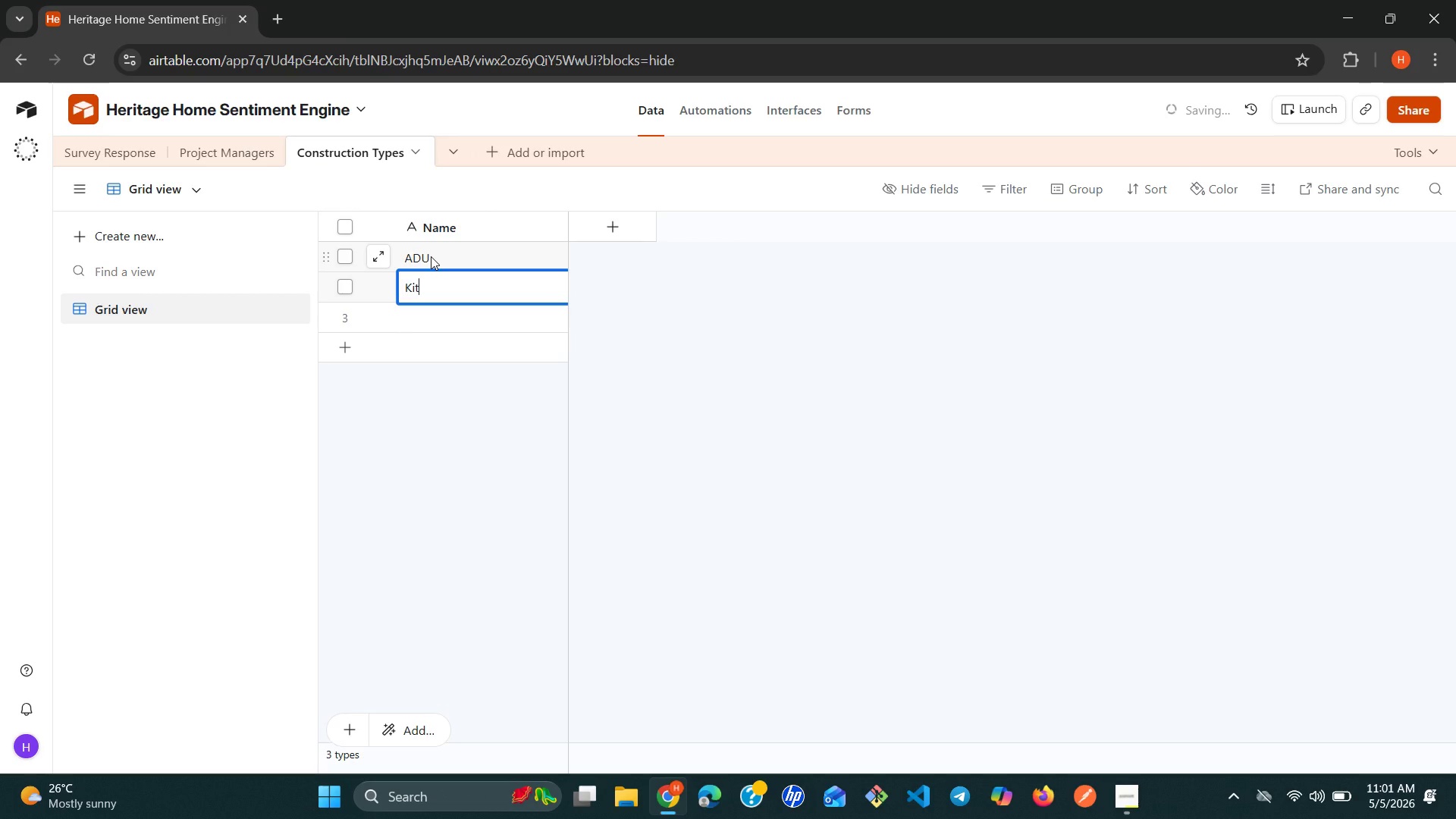 
hold_key(key=C, duration=0.31)
 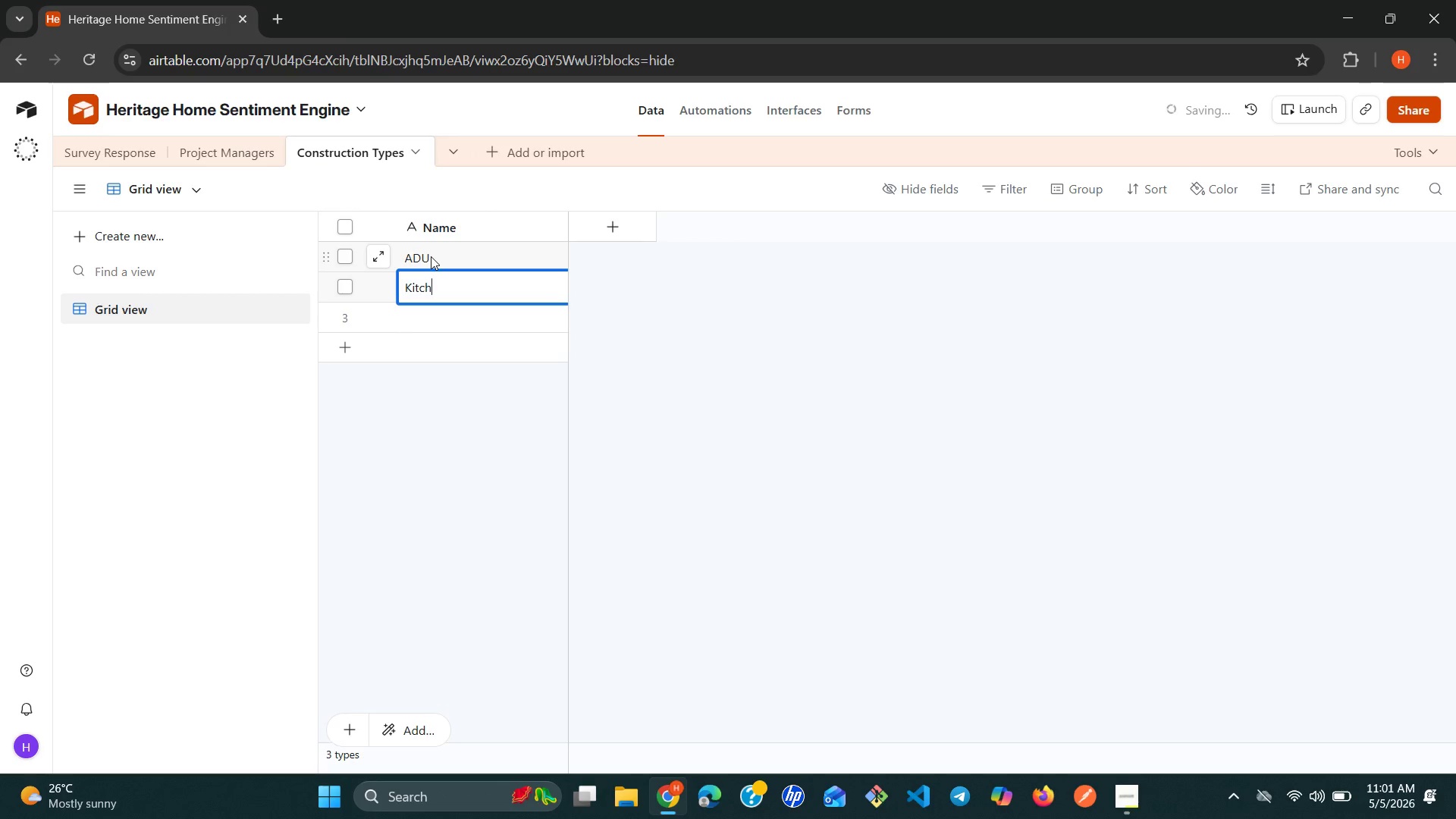 
hold_key(key=N, duration=0.33)
 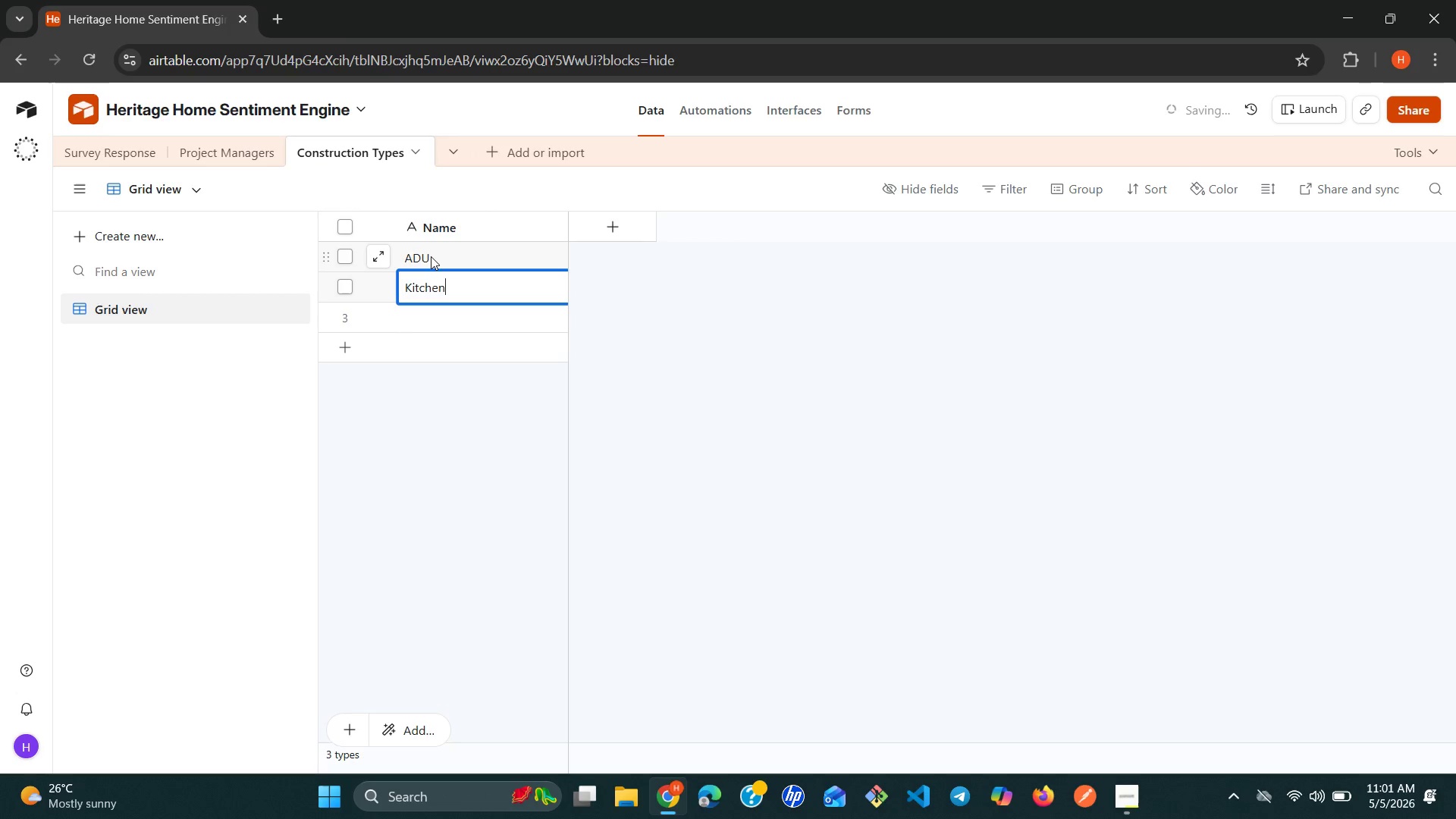 
hold_key(key=R, duration=0.31)
 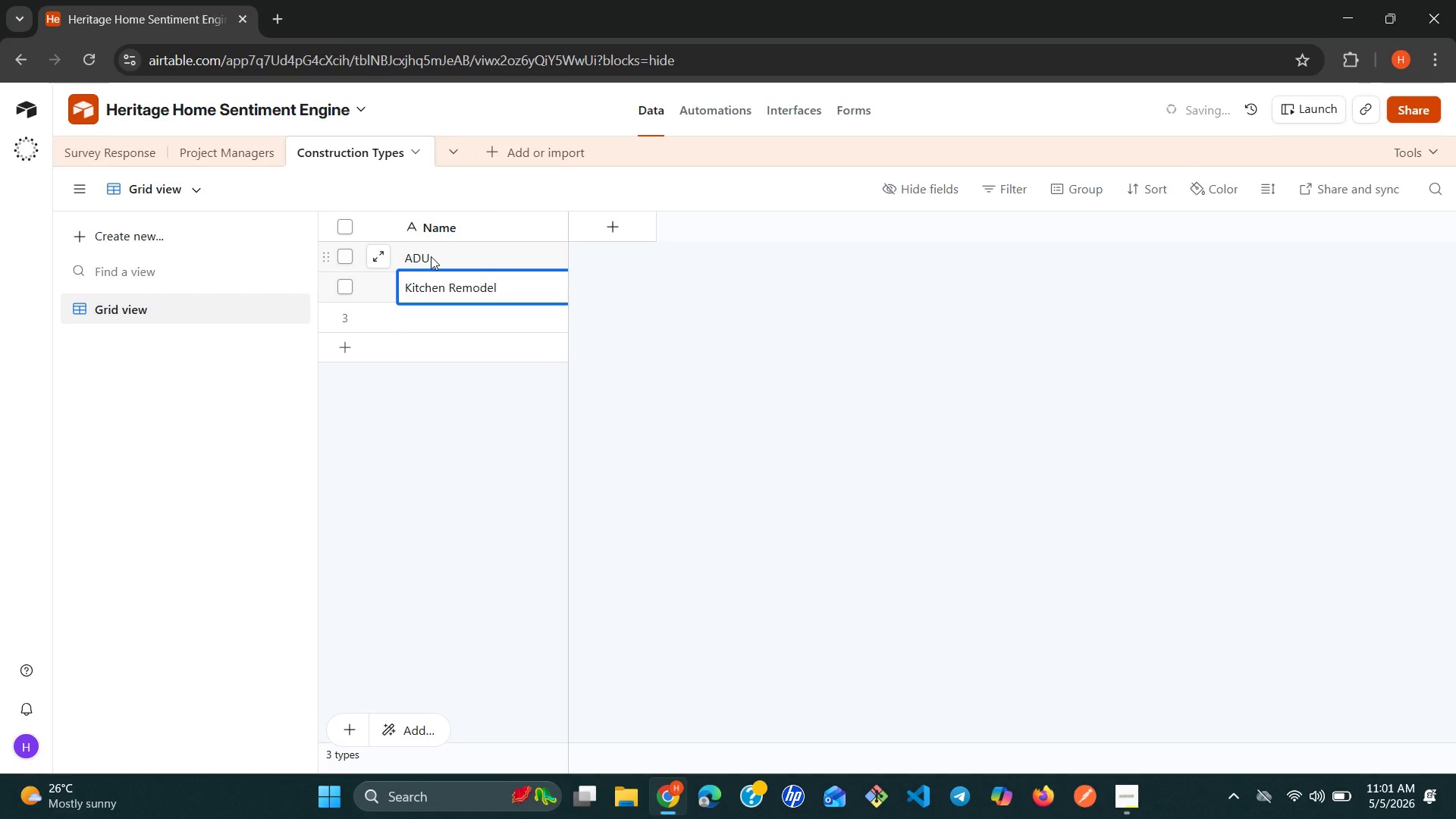 
key(Shift+Enter)
 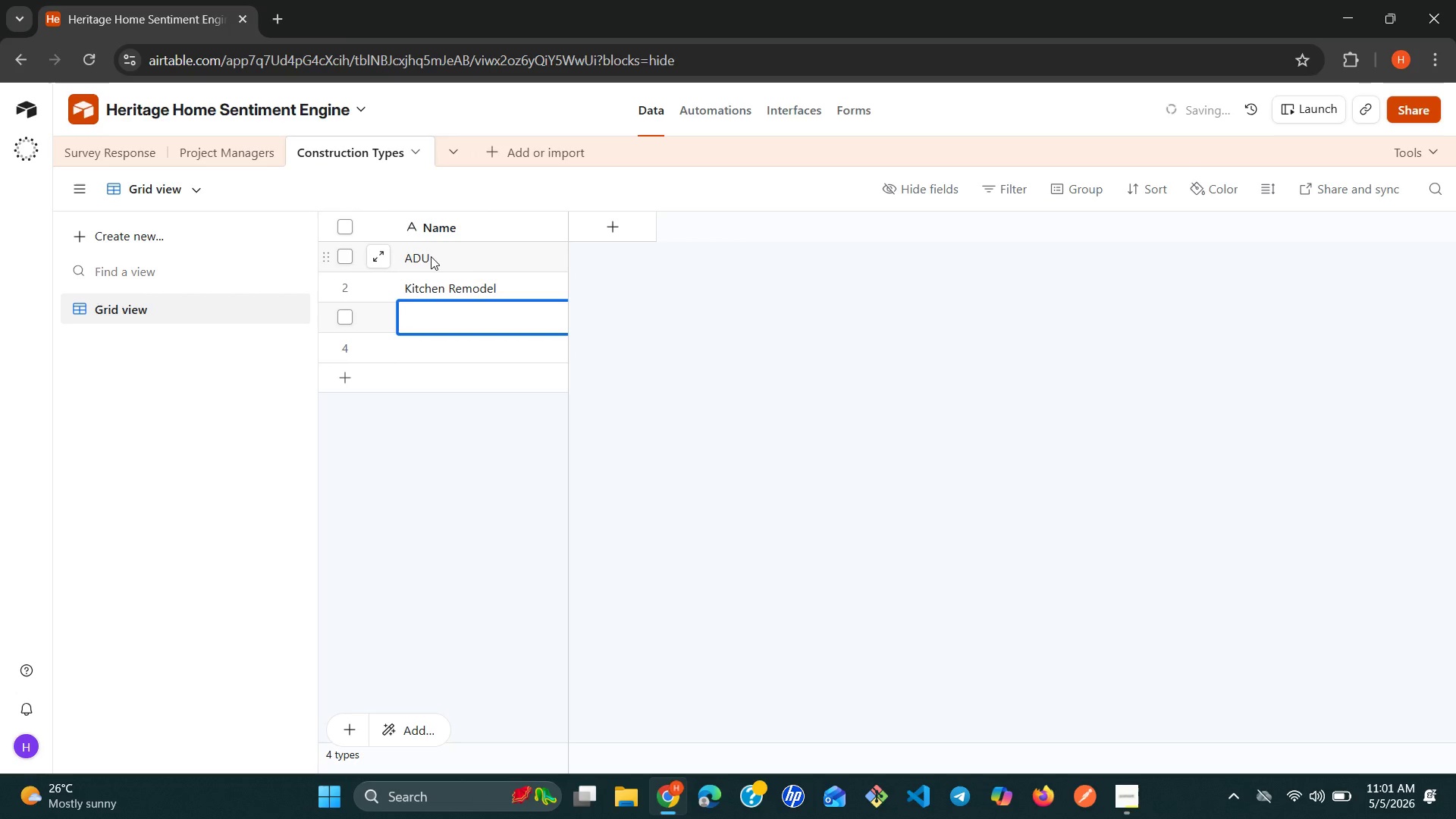 
type(Bathroom Remodel)
 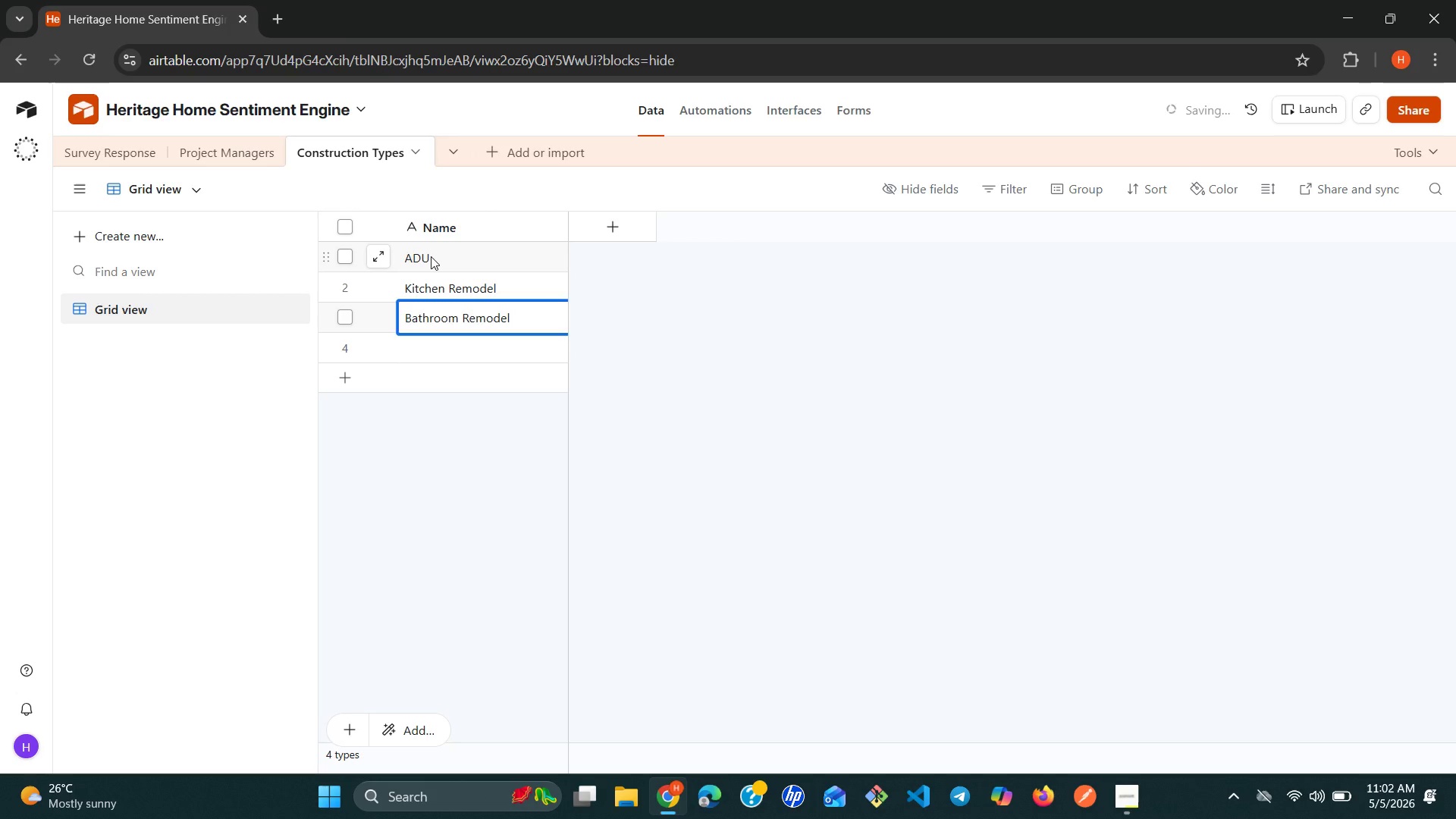 
key(Shift+Enter)
 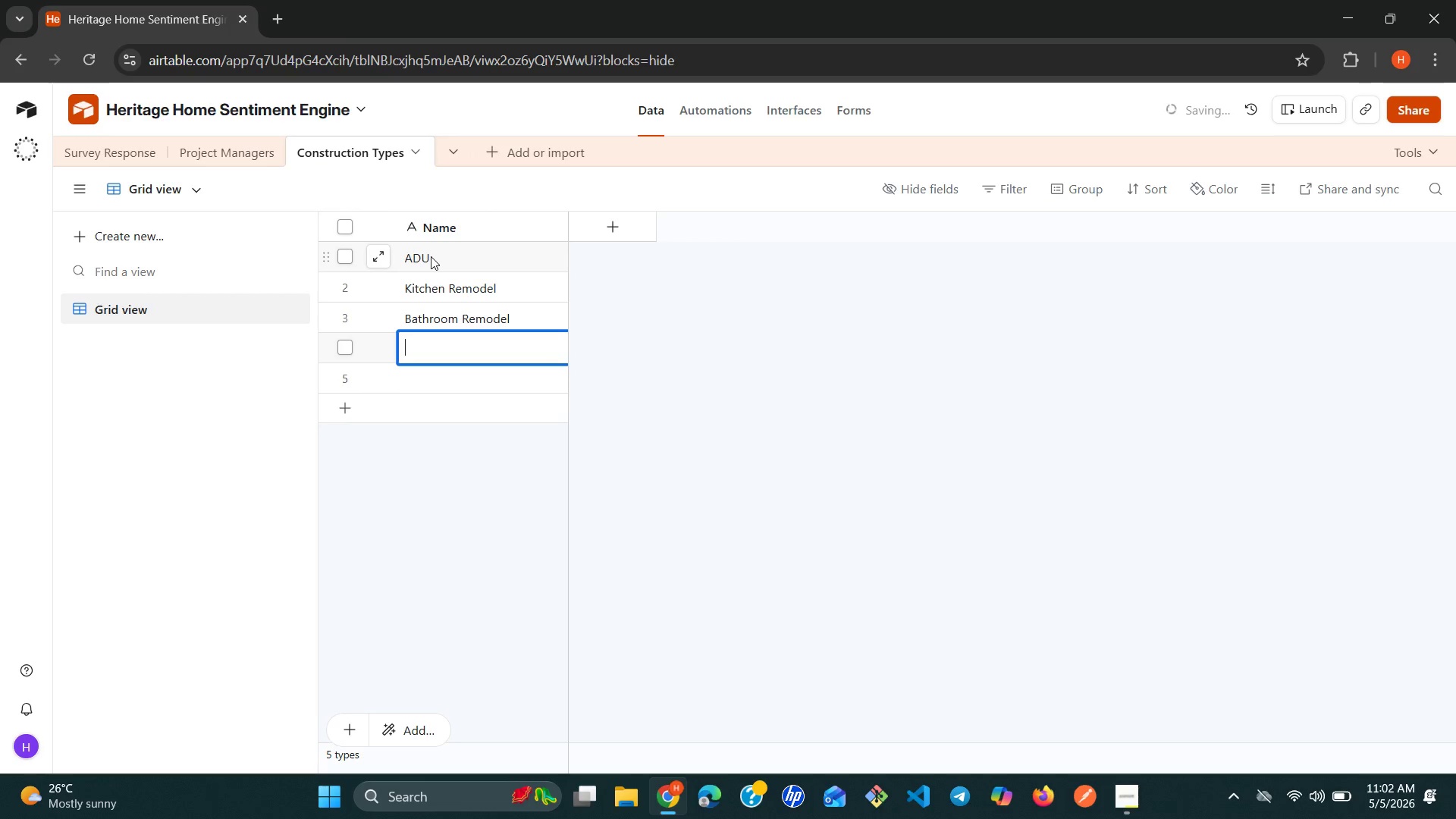 
wait(8.86)
 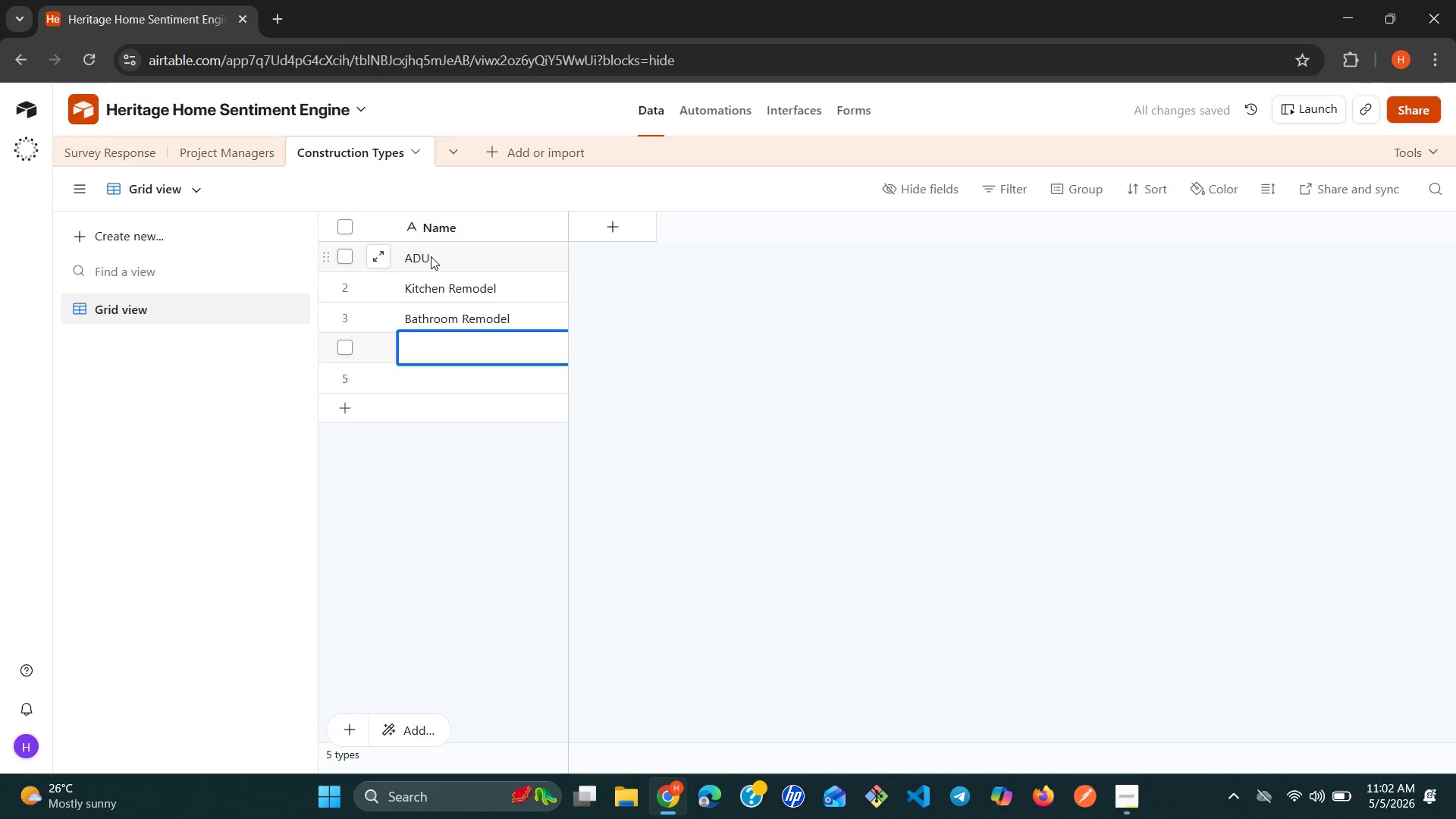 
type(Whole Home Renovation)
 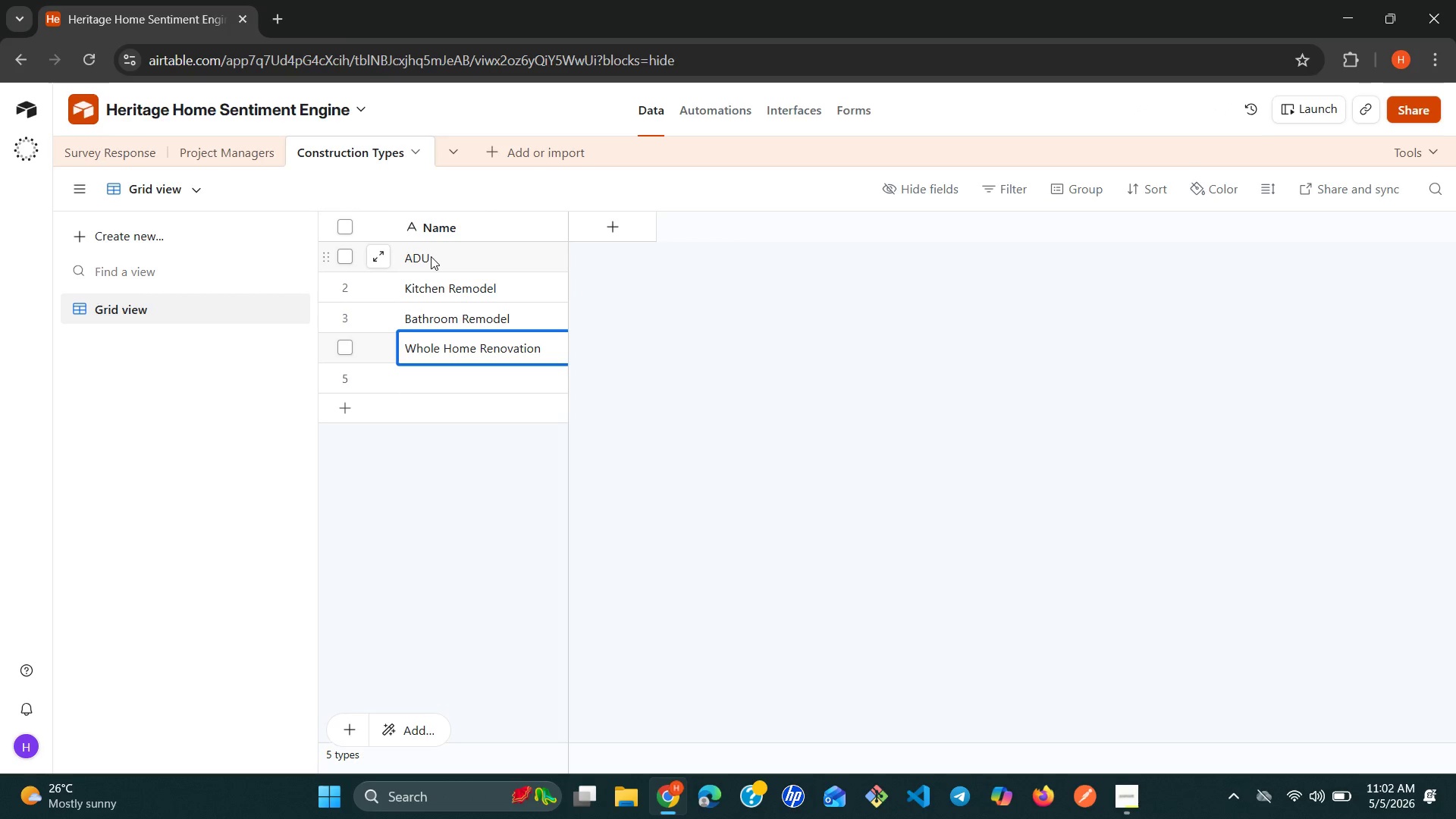 
key(Shift+Enter)
 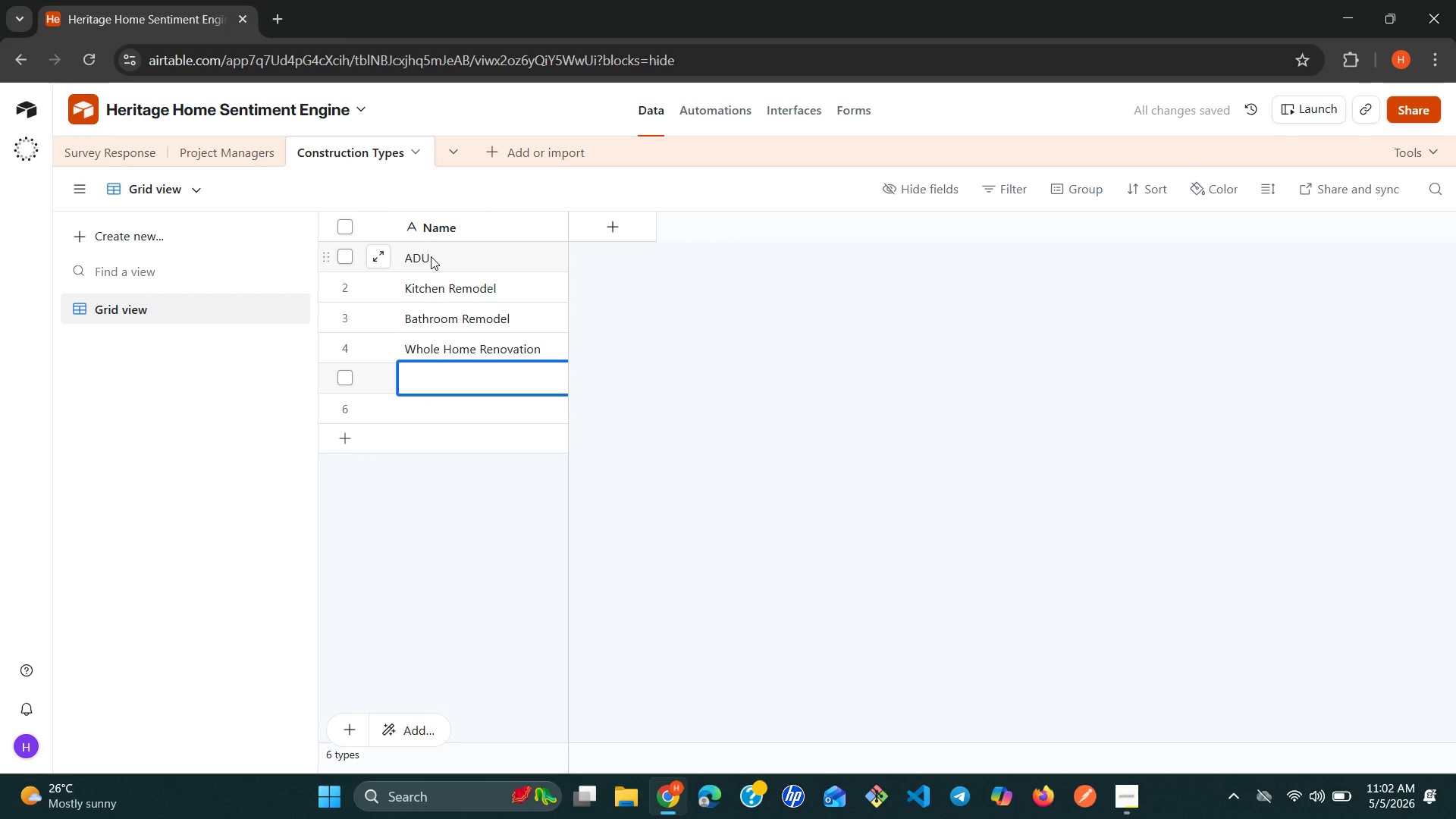 
wait(5.78)
 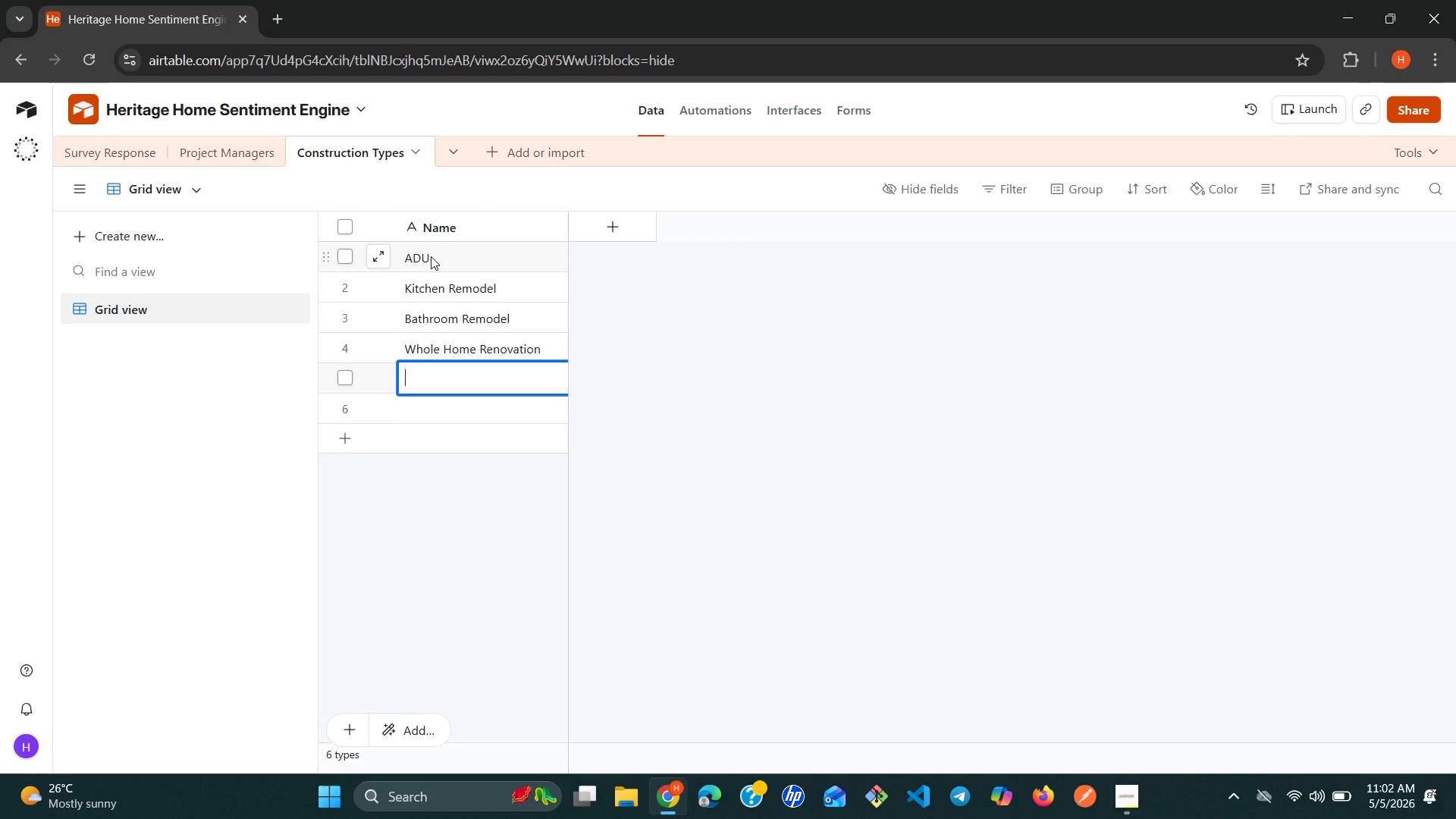 
type(Historic Restoration)
 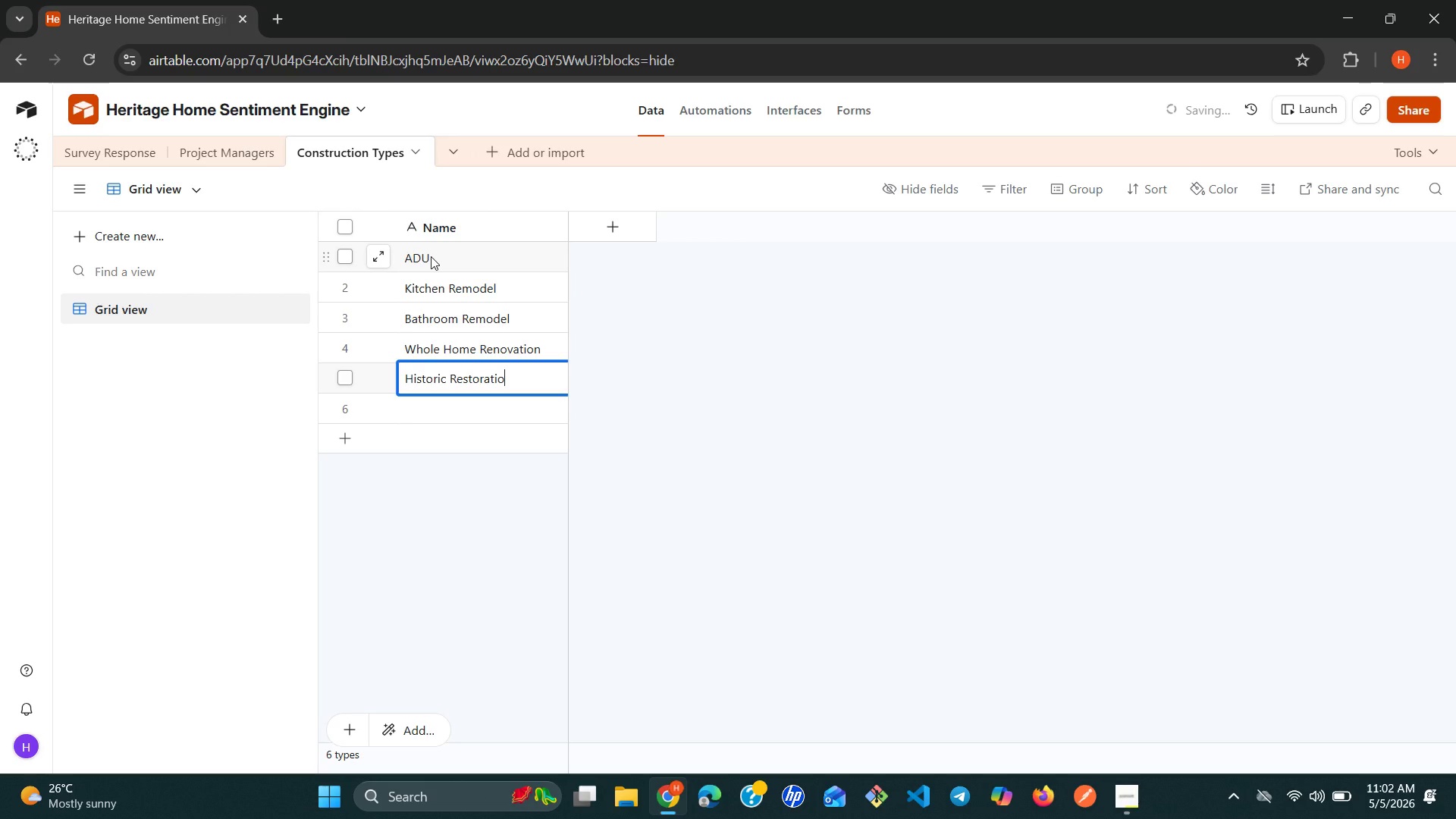 
key(Shift+Enter)
 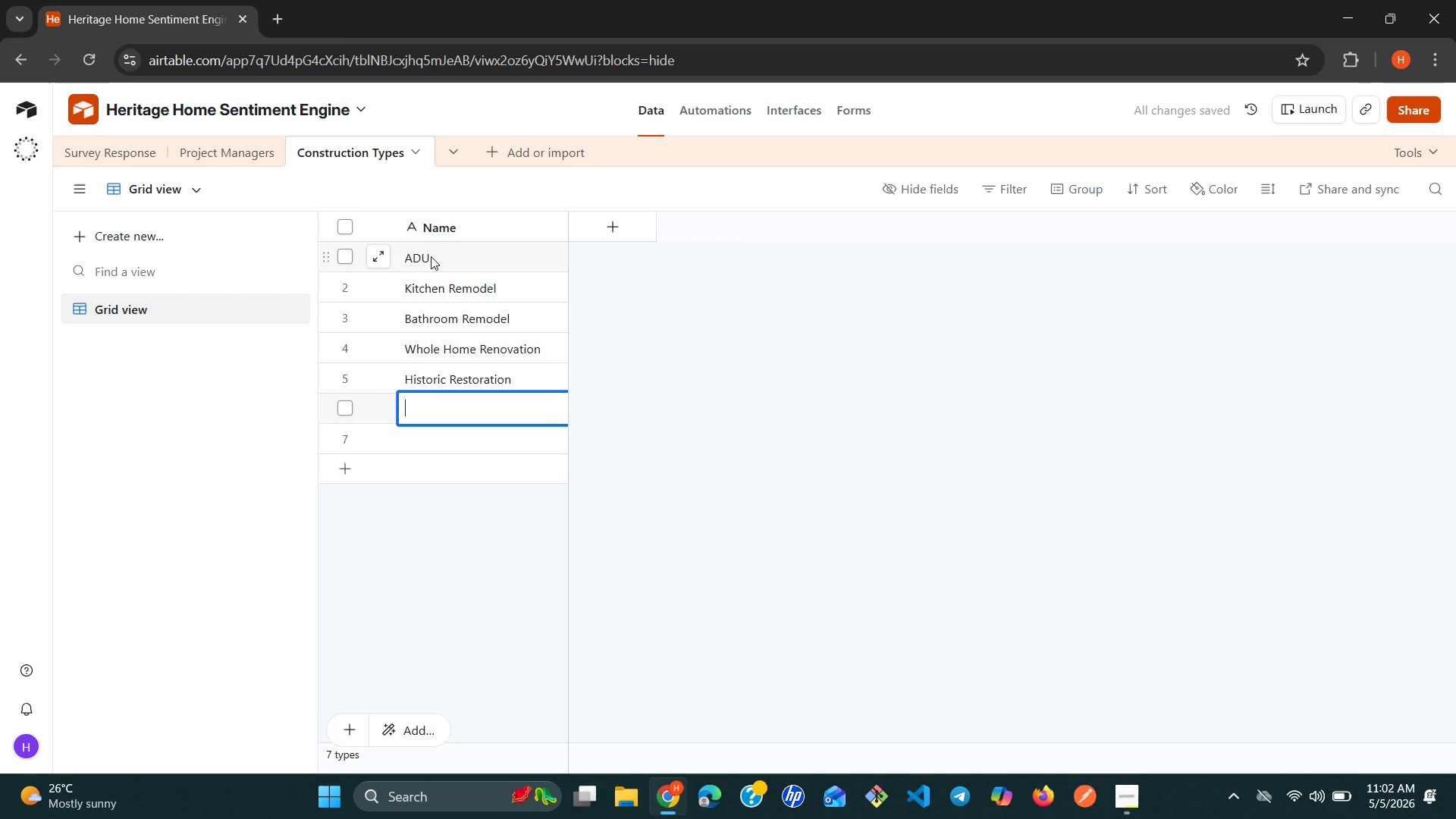 
wait(6.88)
 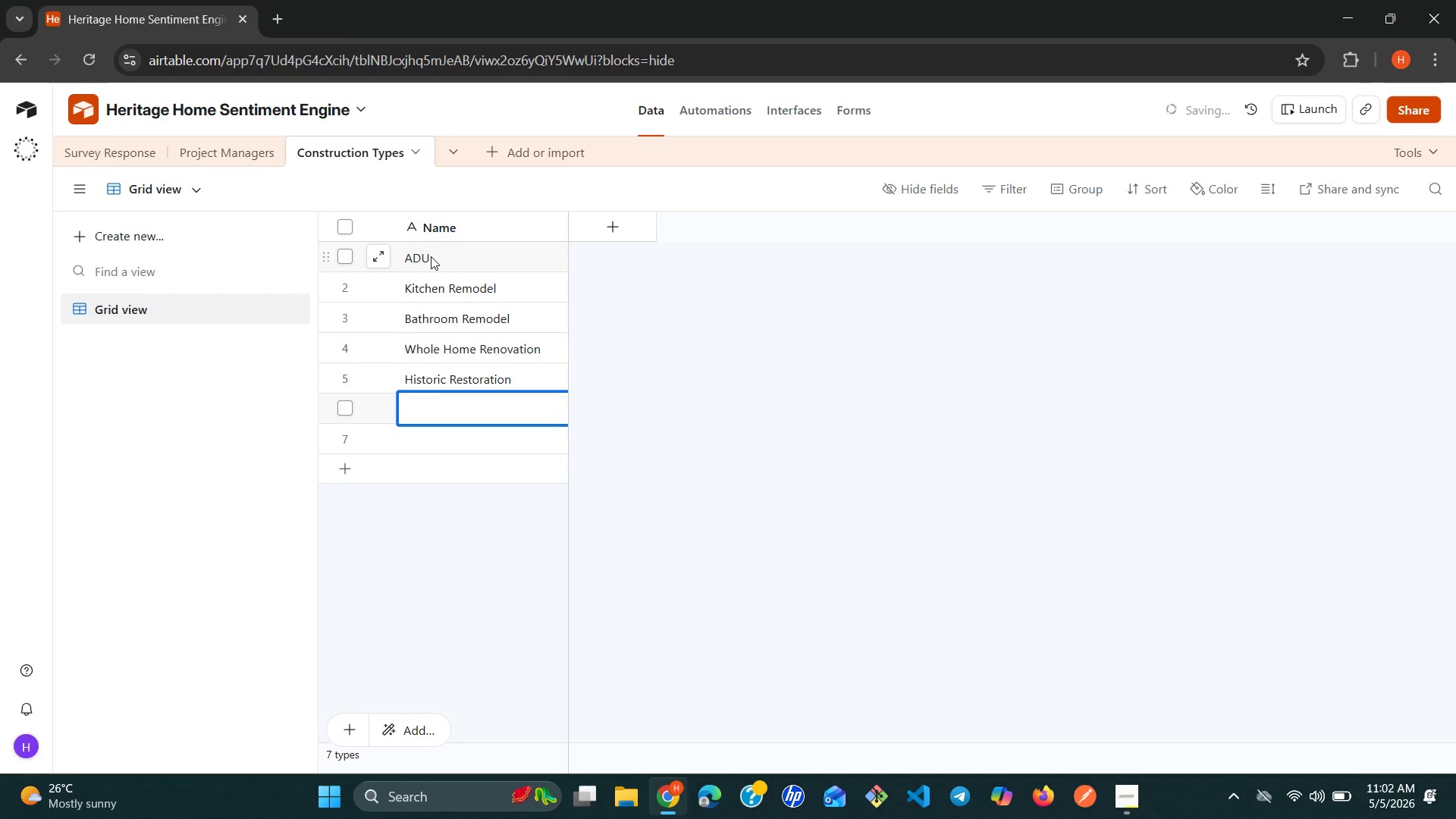 
type(Deck and Exterio)
 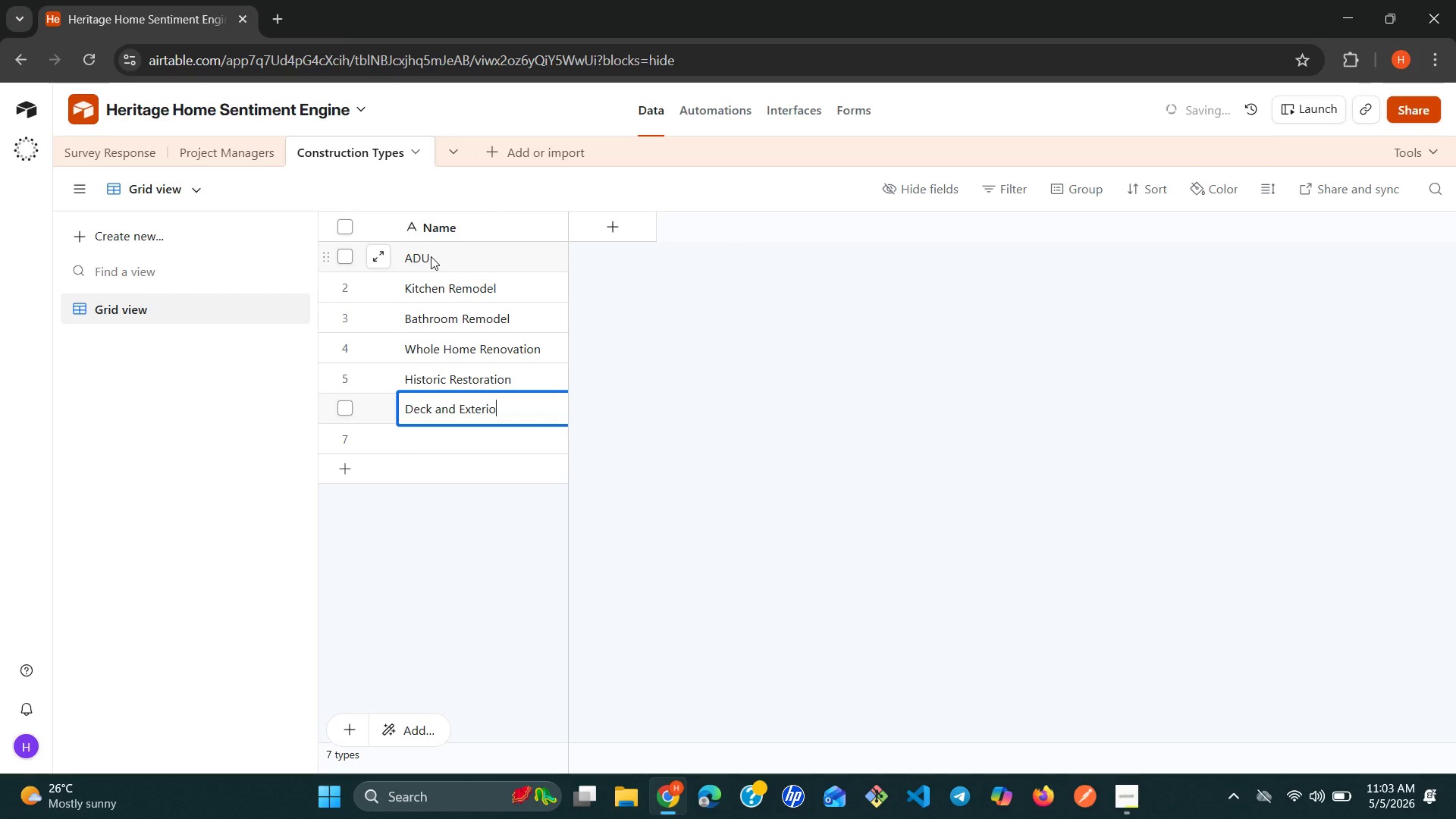 
wait(6.64)
 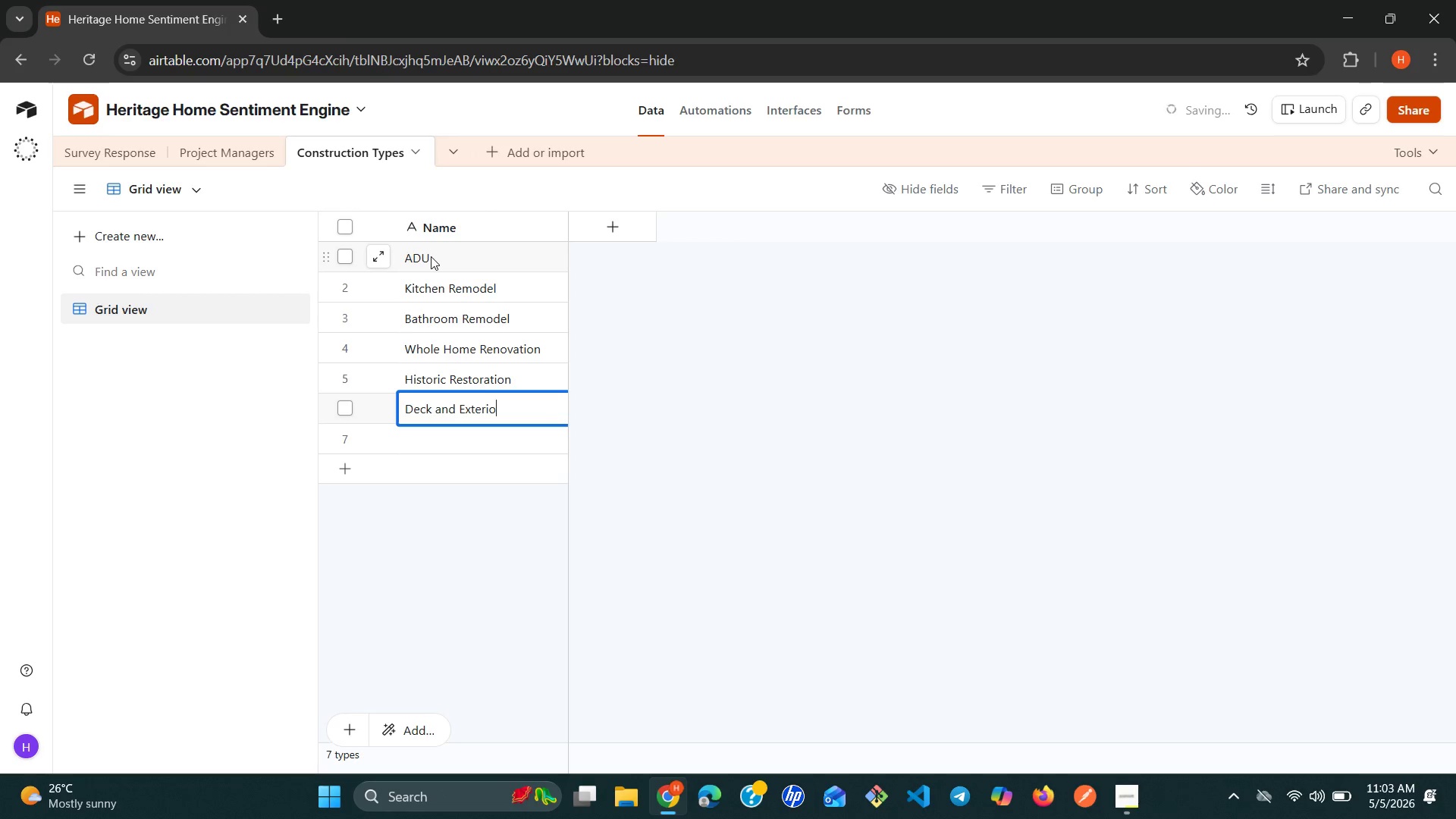 
key(R)
 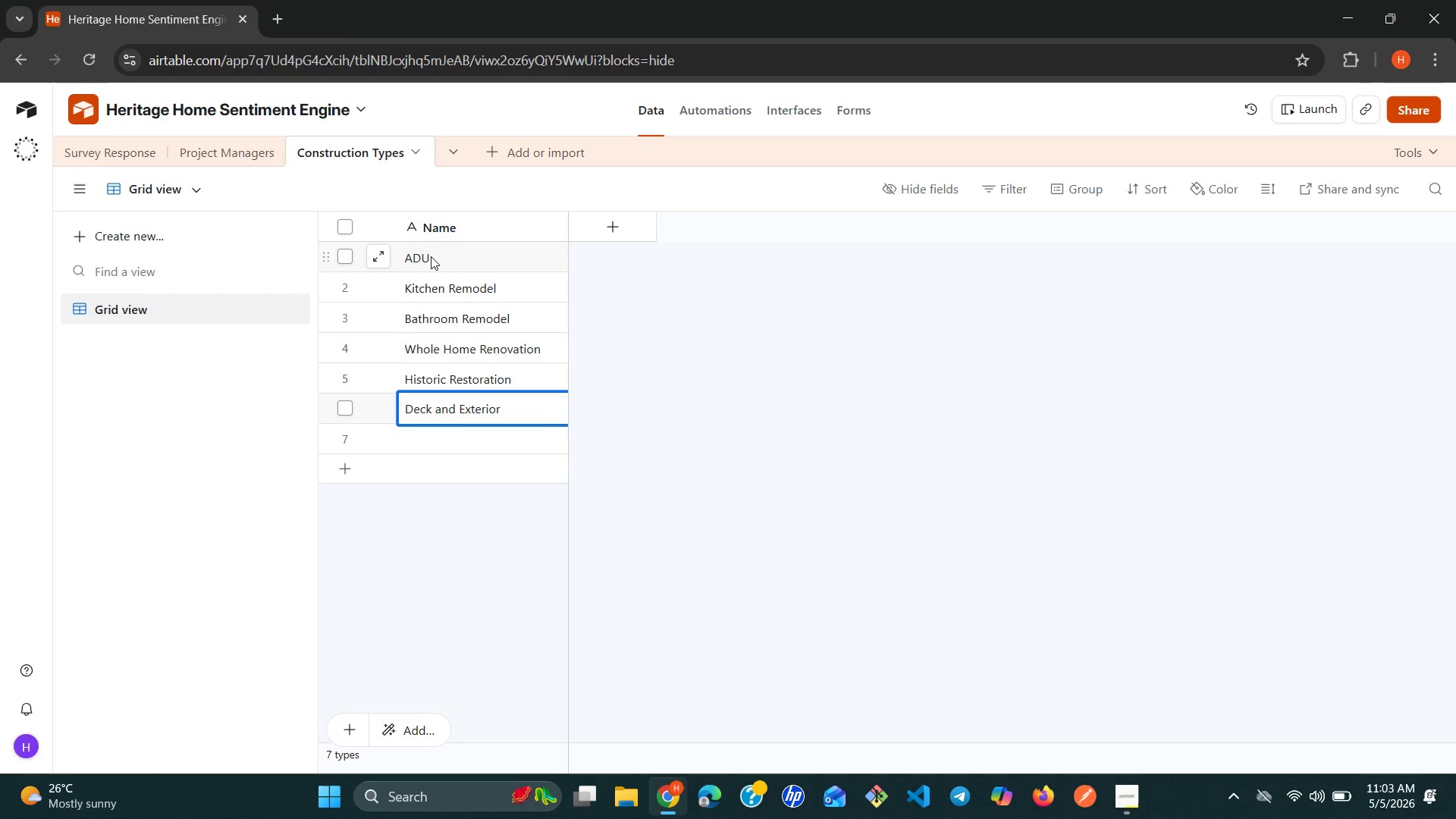 
wait(15.3)
 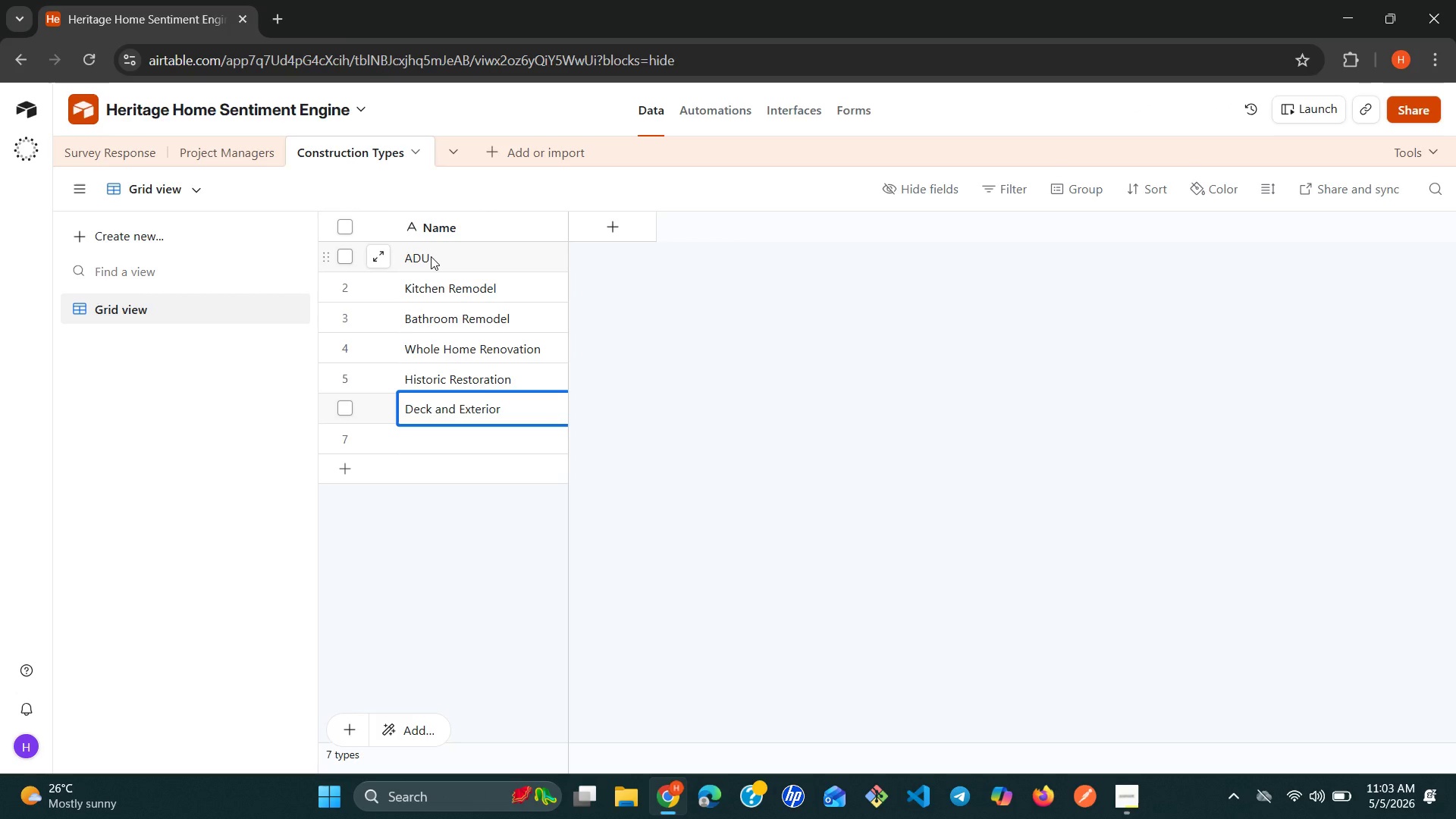 
left_click([388, 552])
 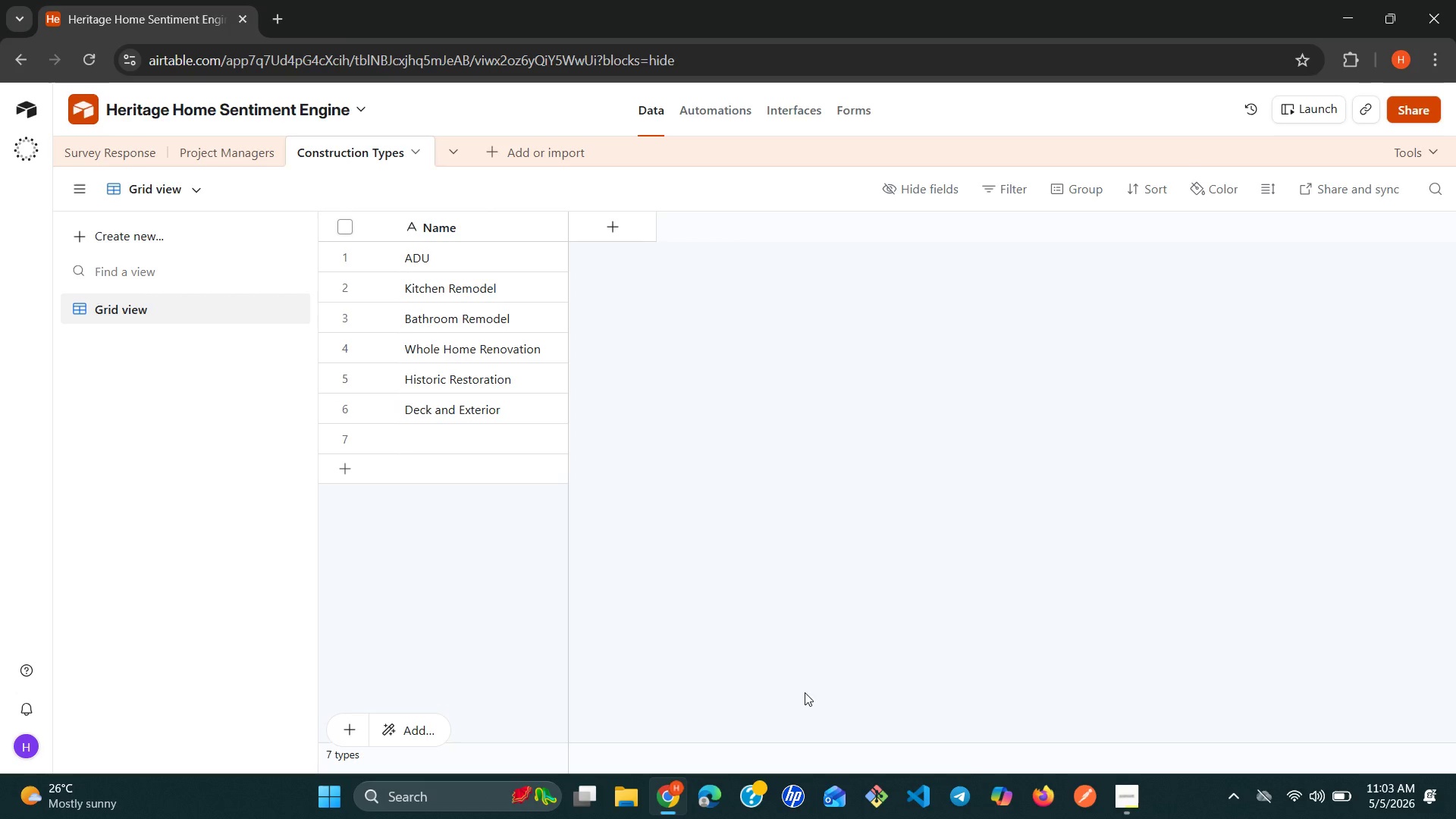 
wait(5.08)
 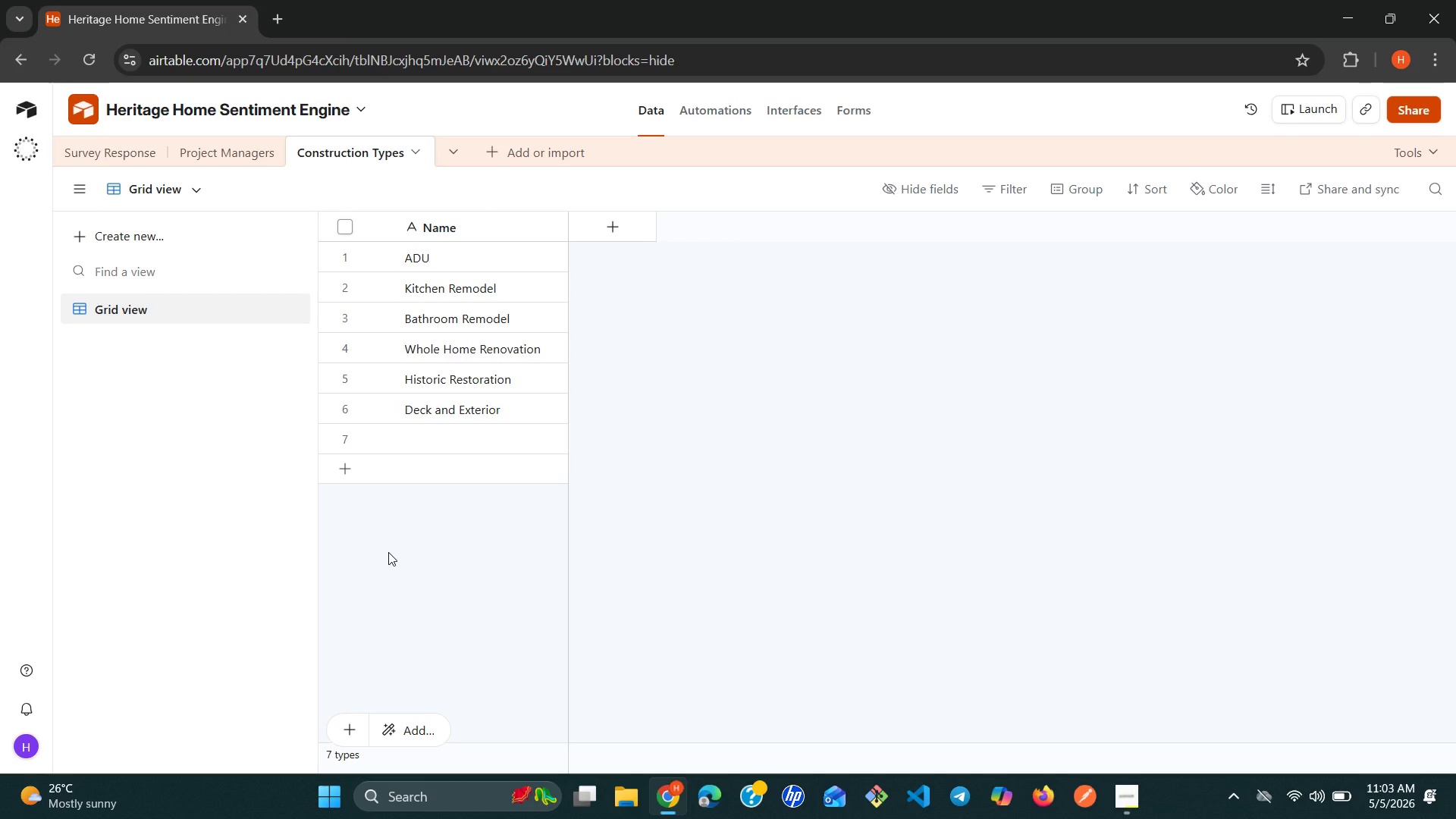 
left_click([1125, 791])